 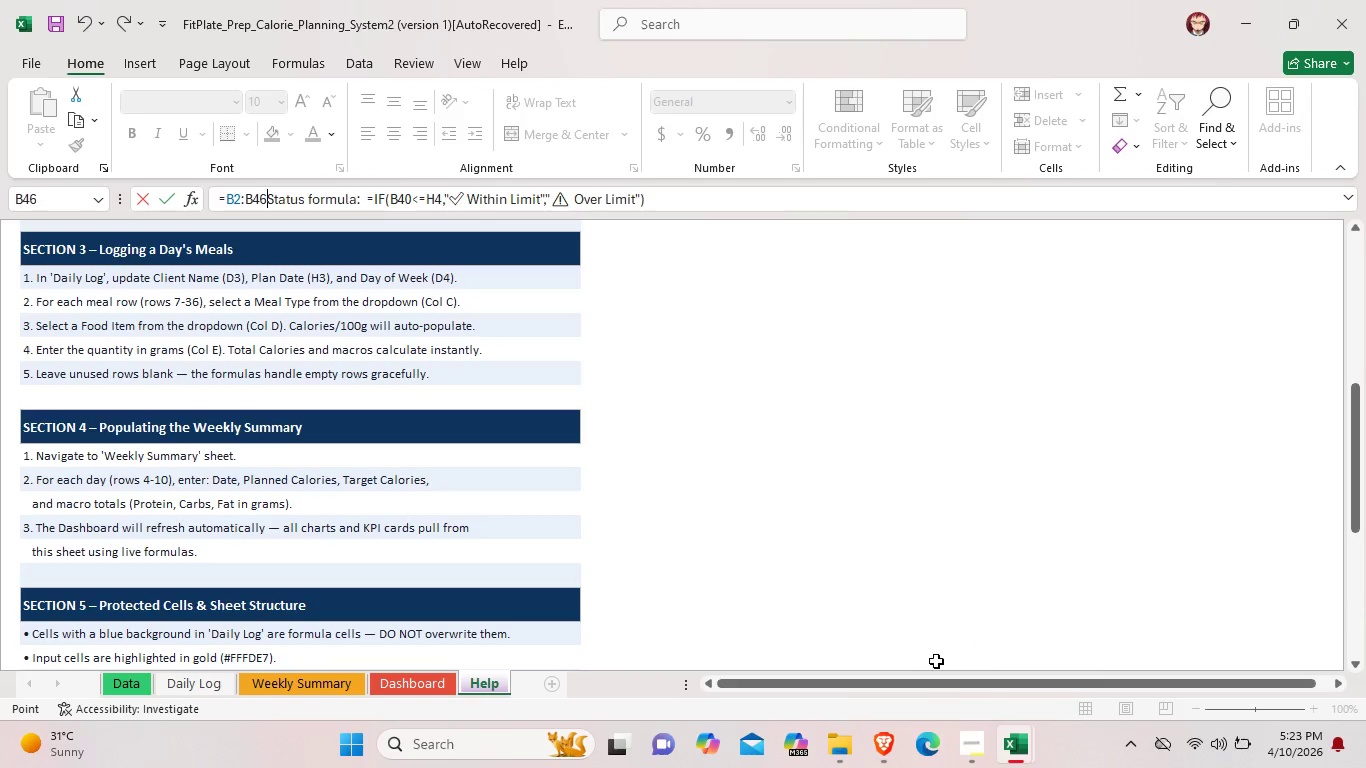 
scroll: coordinate [633, 515], scroll_direction: down, amount: 3.0
 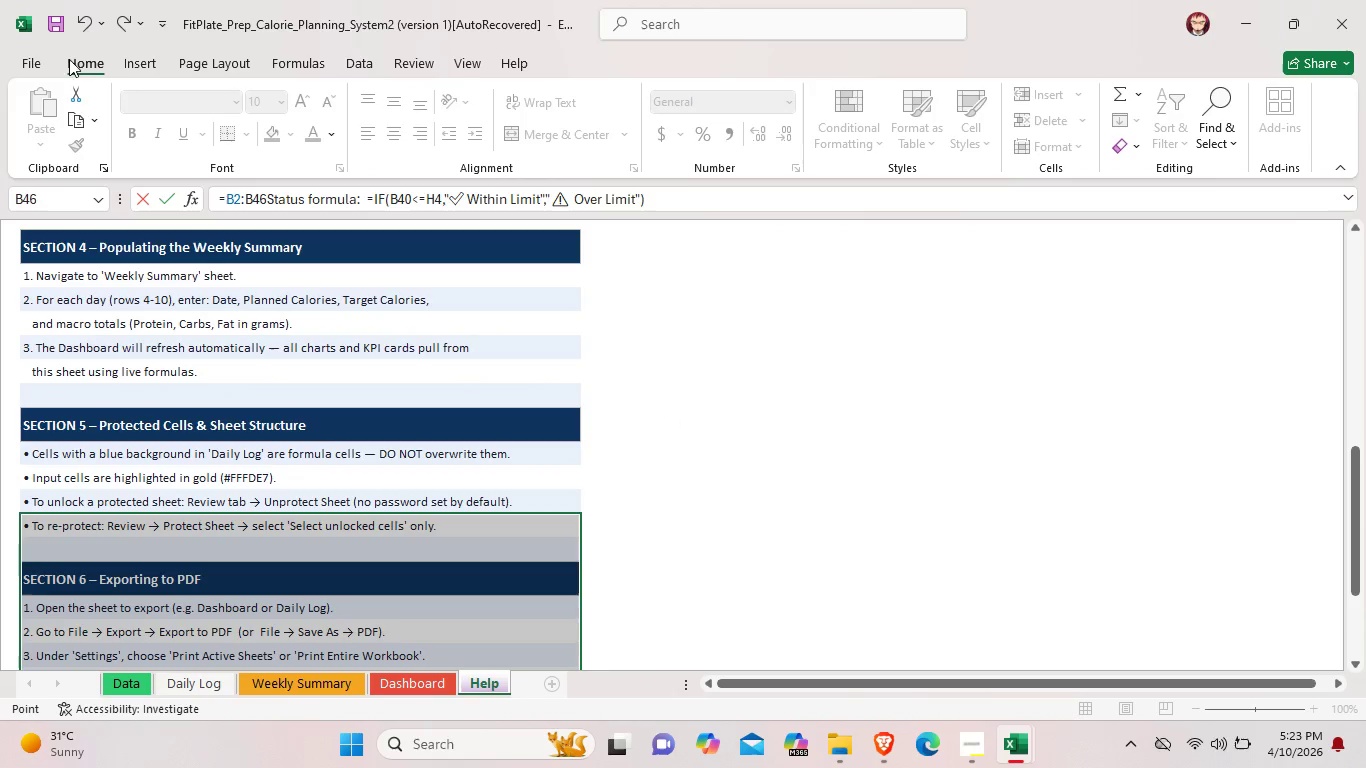 
left_click([14, 66])
 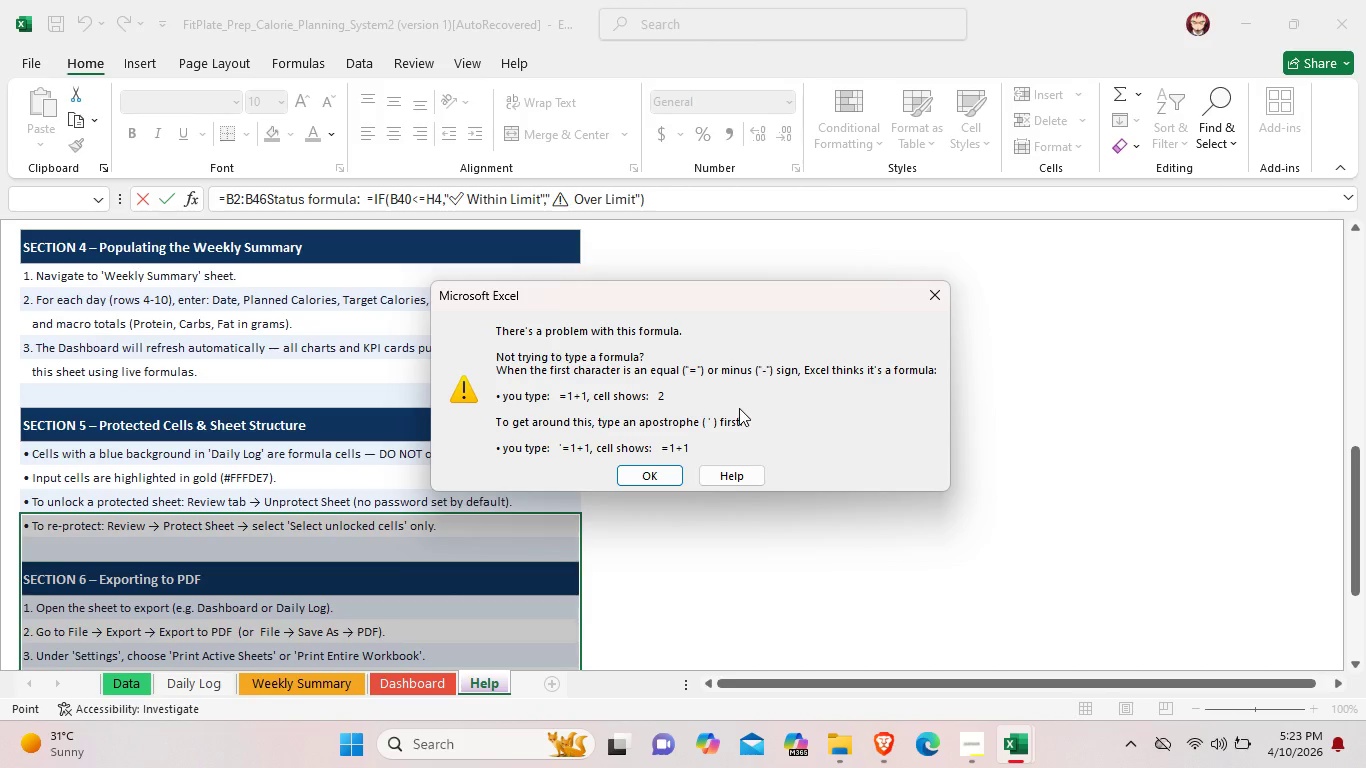 
wait(9.86)
 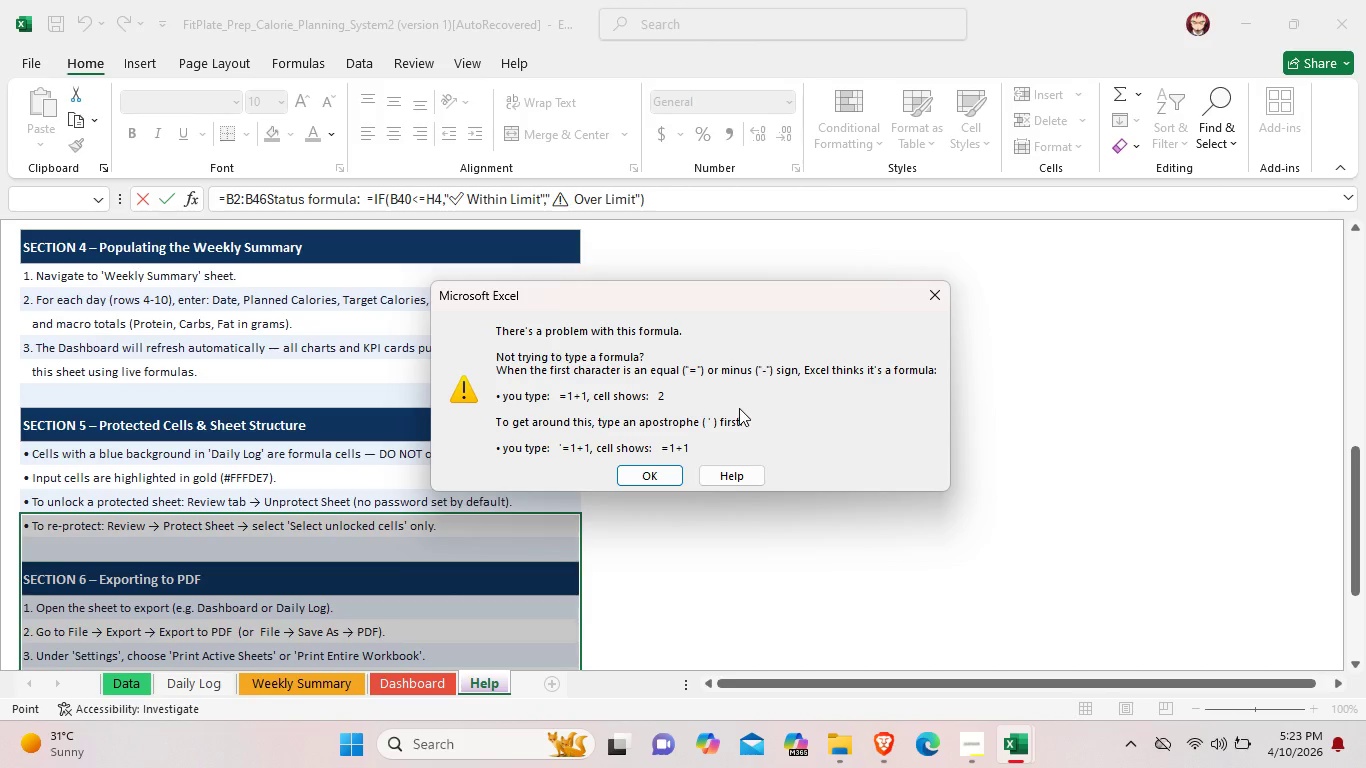 
mouse_move([1020, 739])
 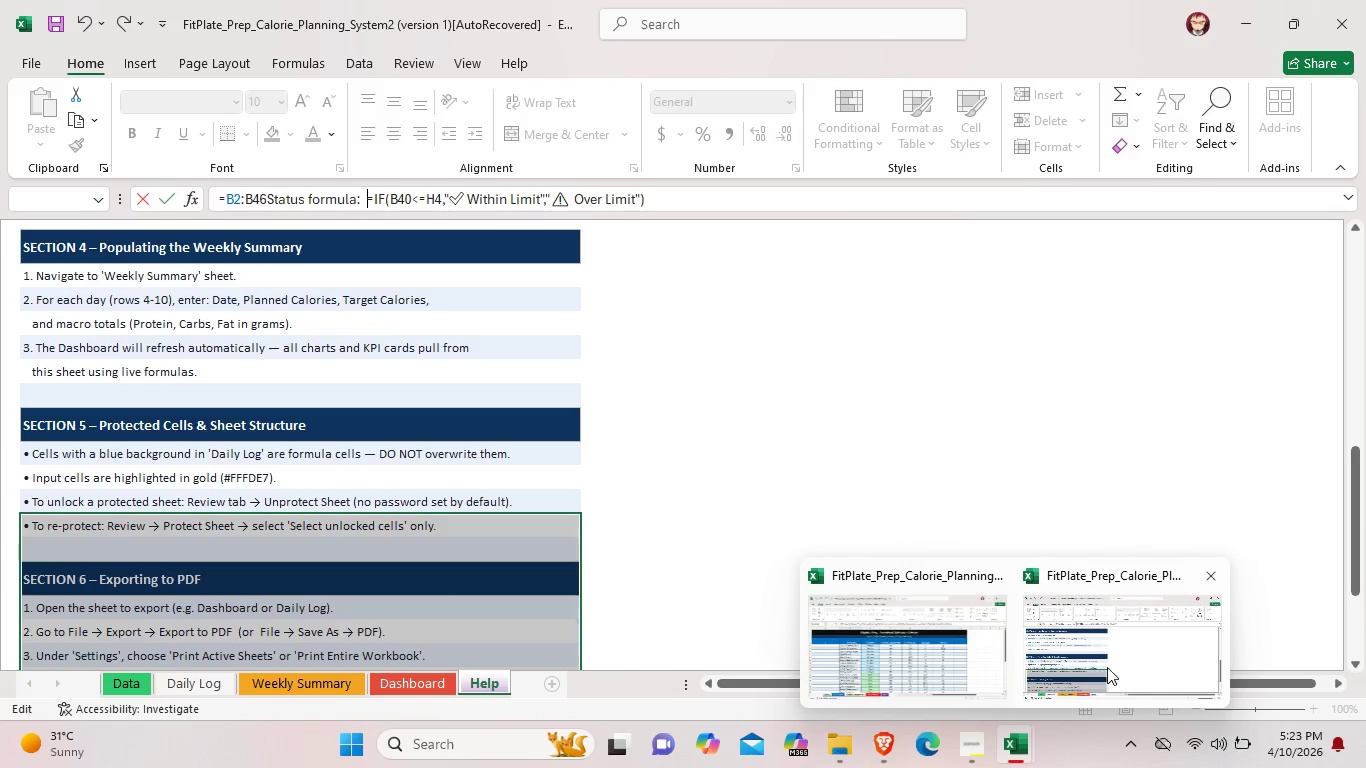 
left_click([1111, 665])
 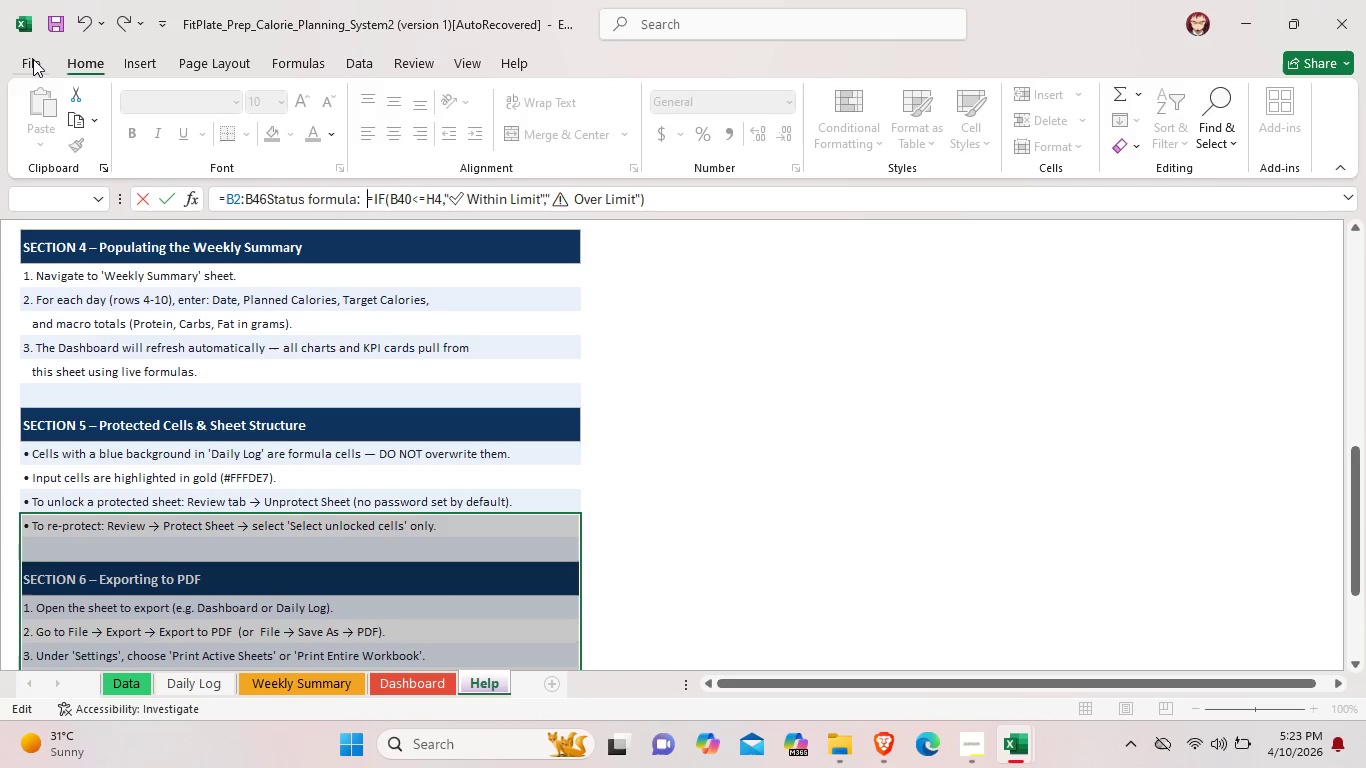 
left_click([32, 58])
 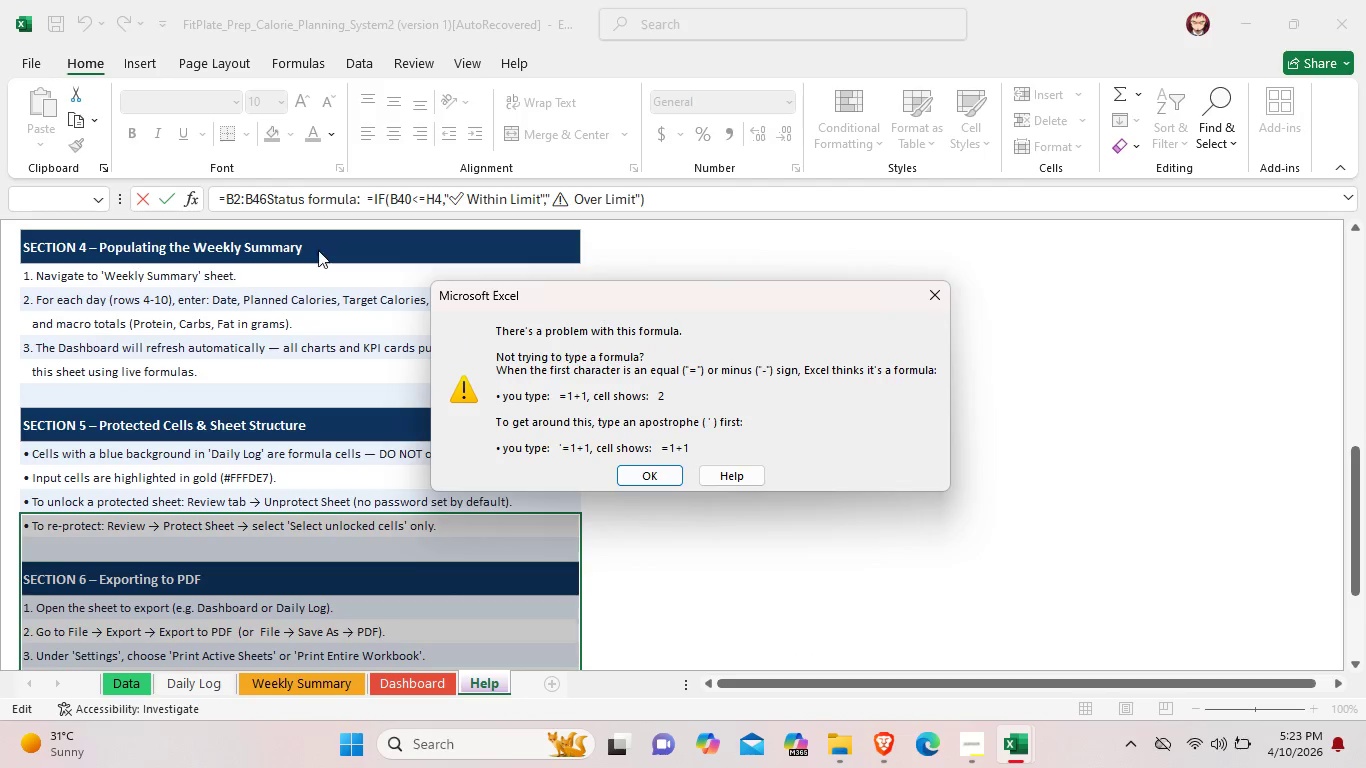 
left_click([937, 295])
 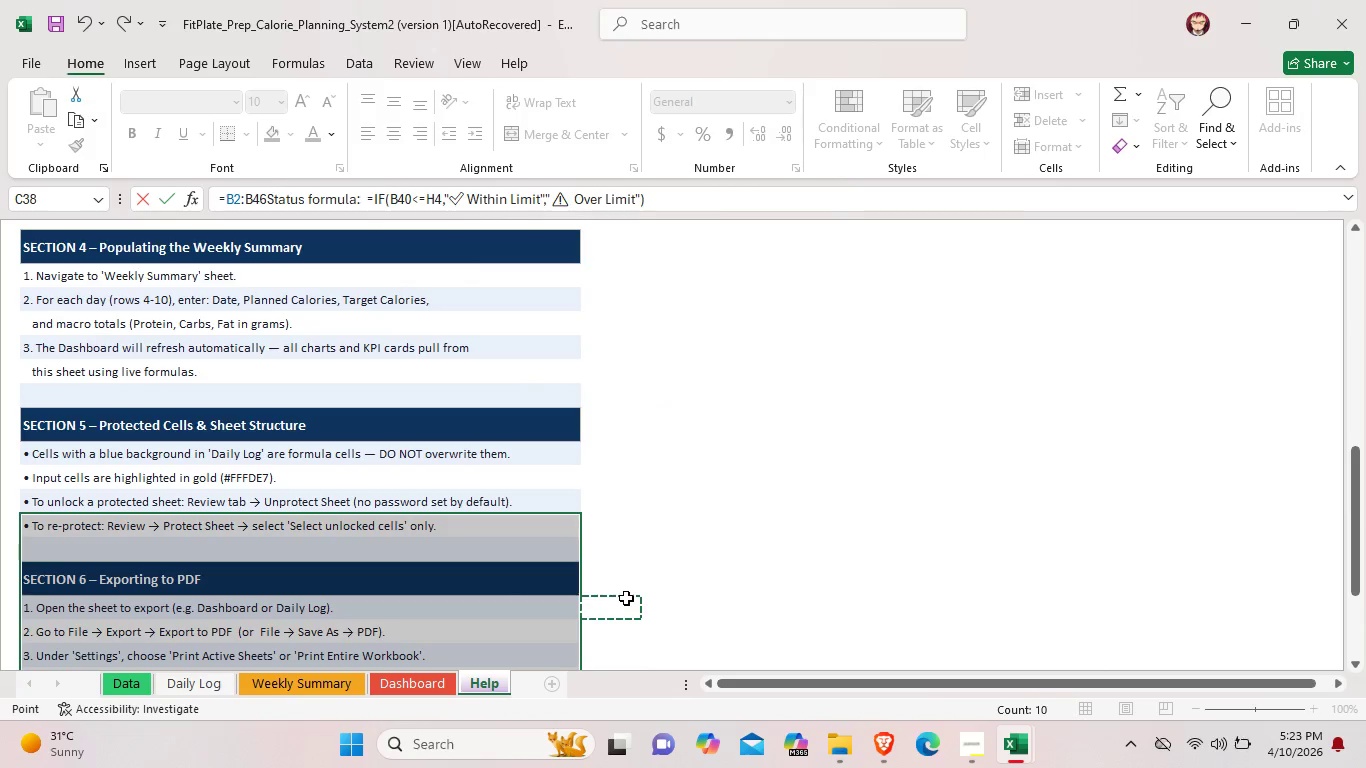 
left_click([626, 598])
 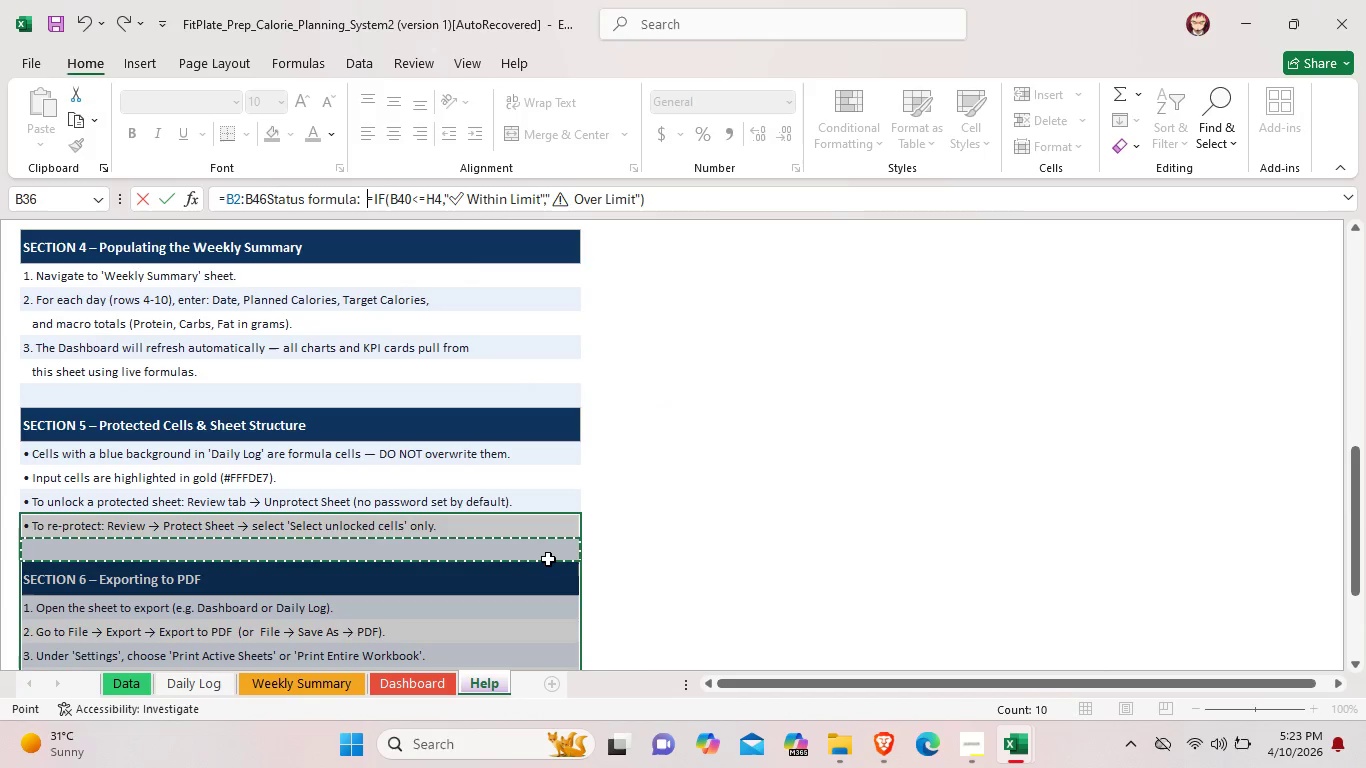 
double_click([548, 559])
 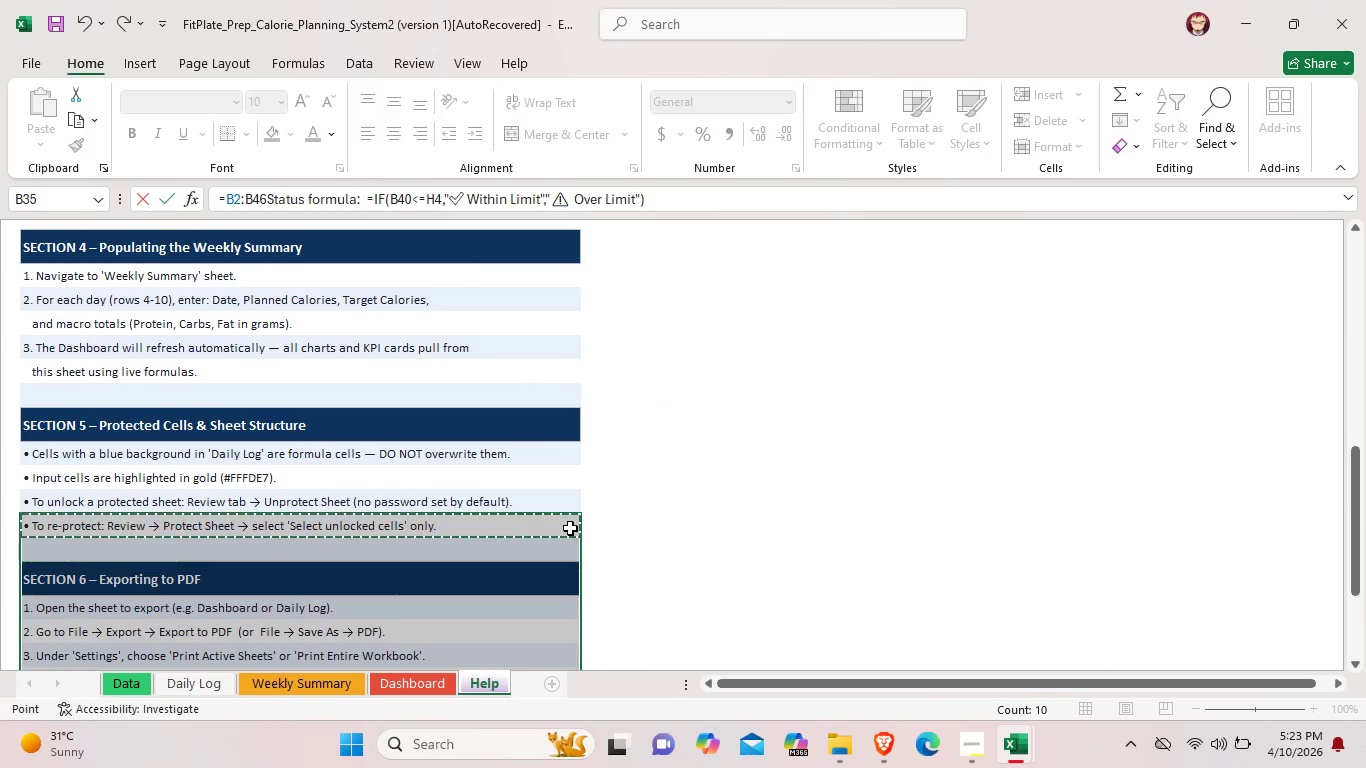 
double_click([570, 528])
 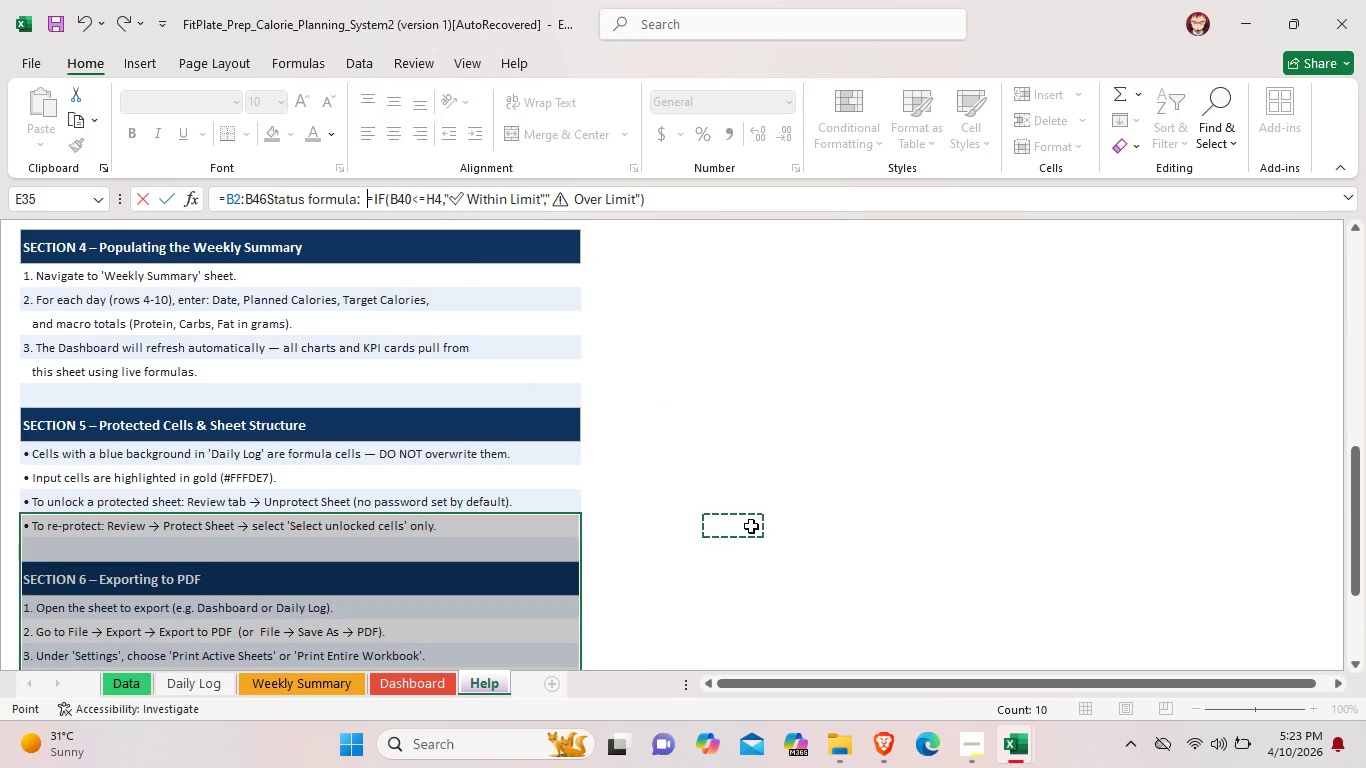 
triple_click([750, 524])
 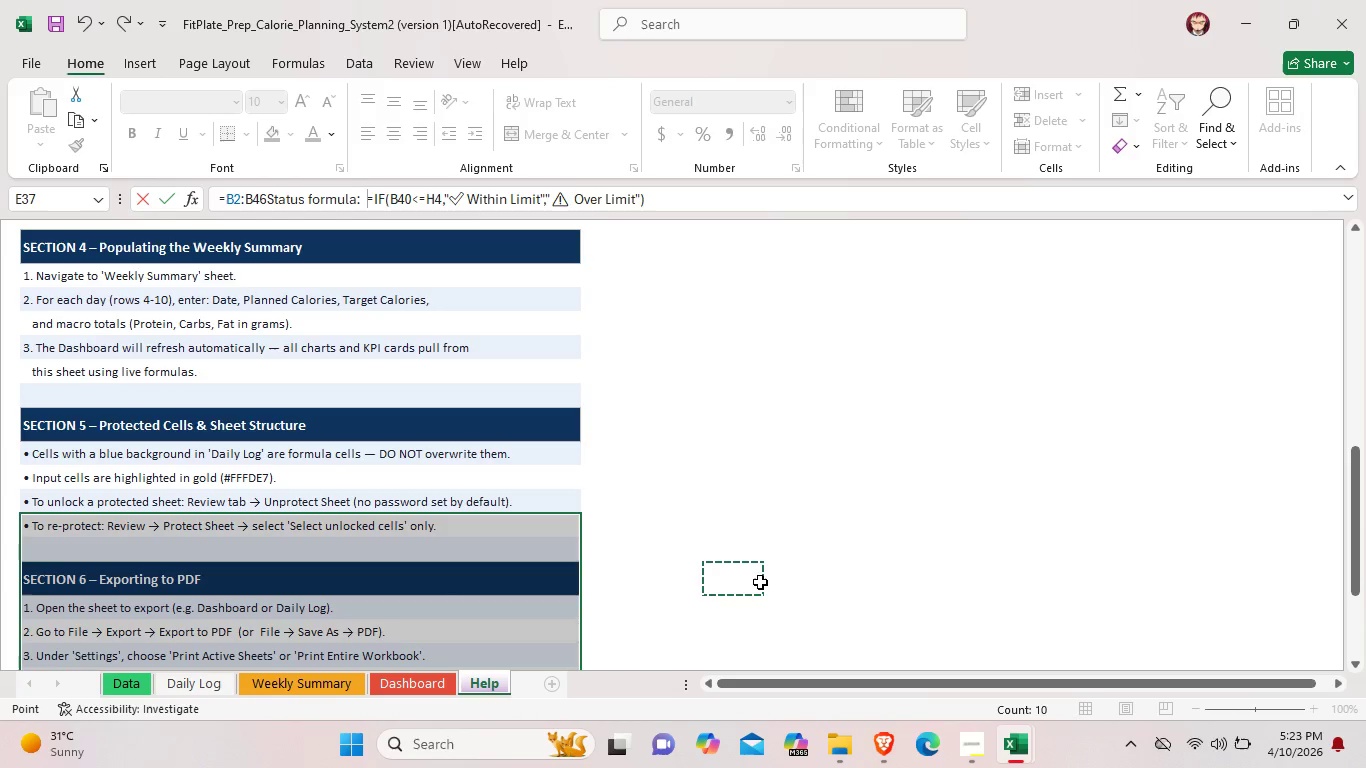 
double_click([760, 582])
 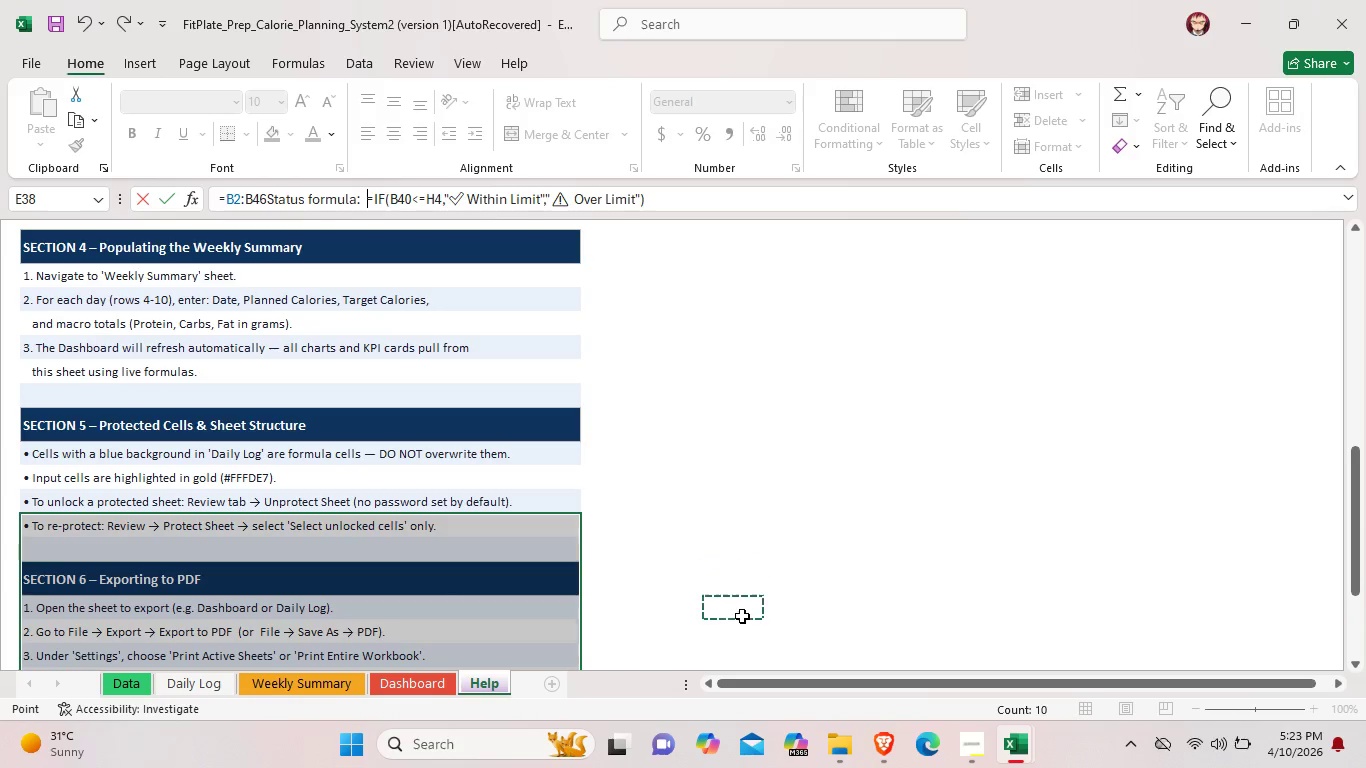 
triple_click([742, 616])
 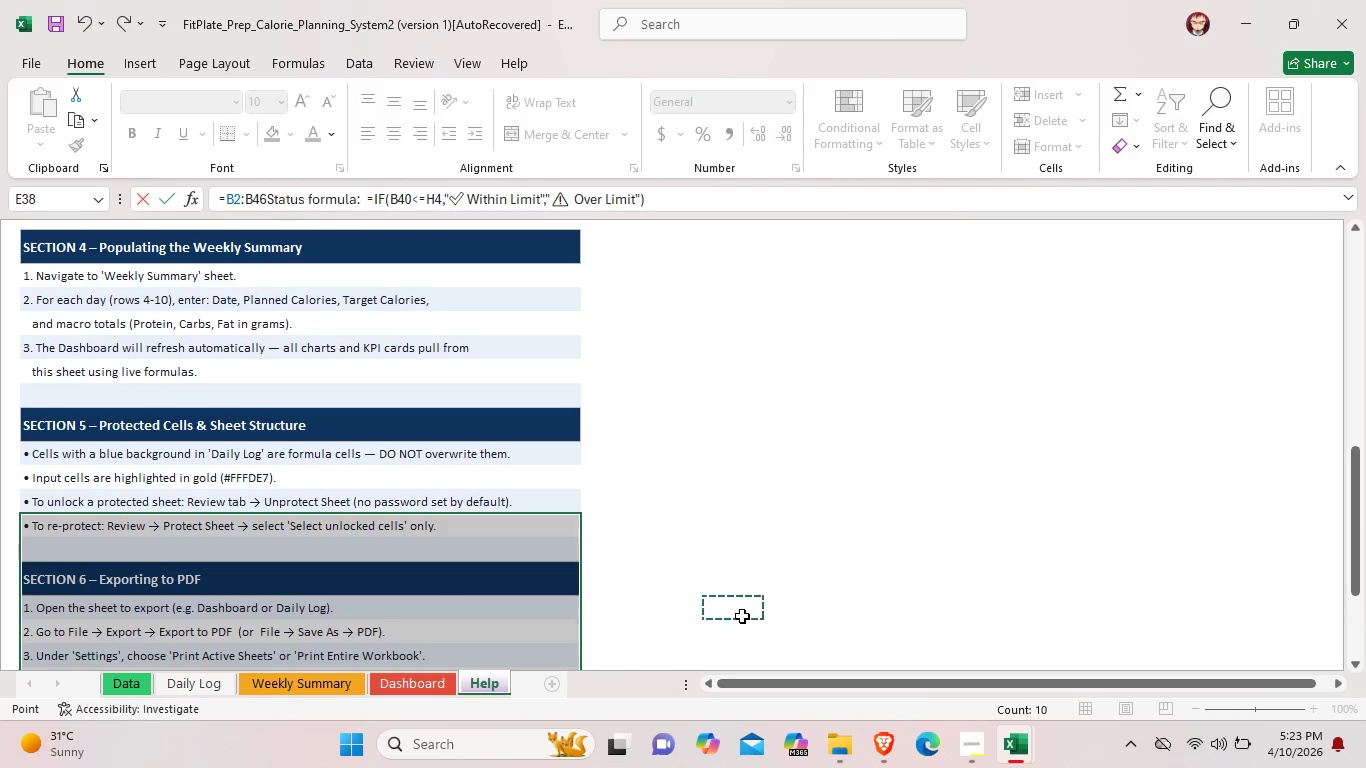 
triple_click([742, 616])
 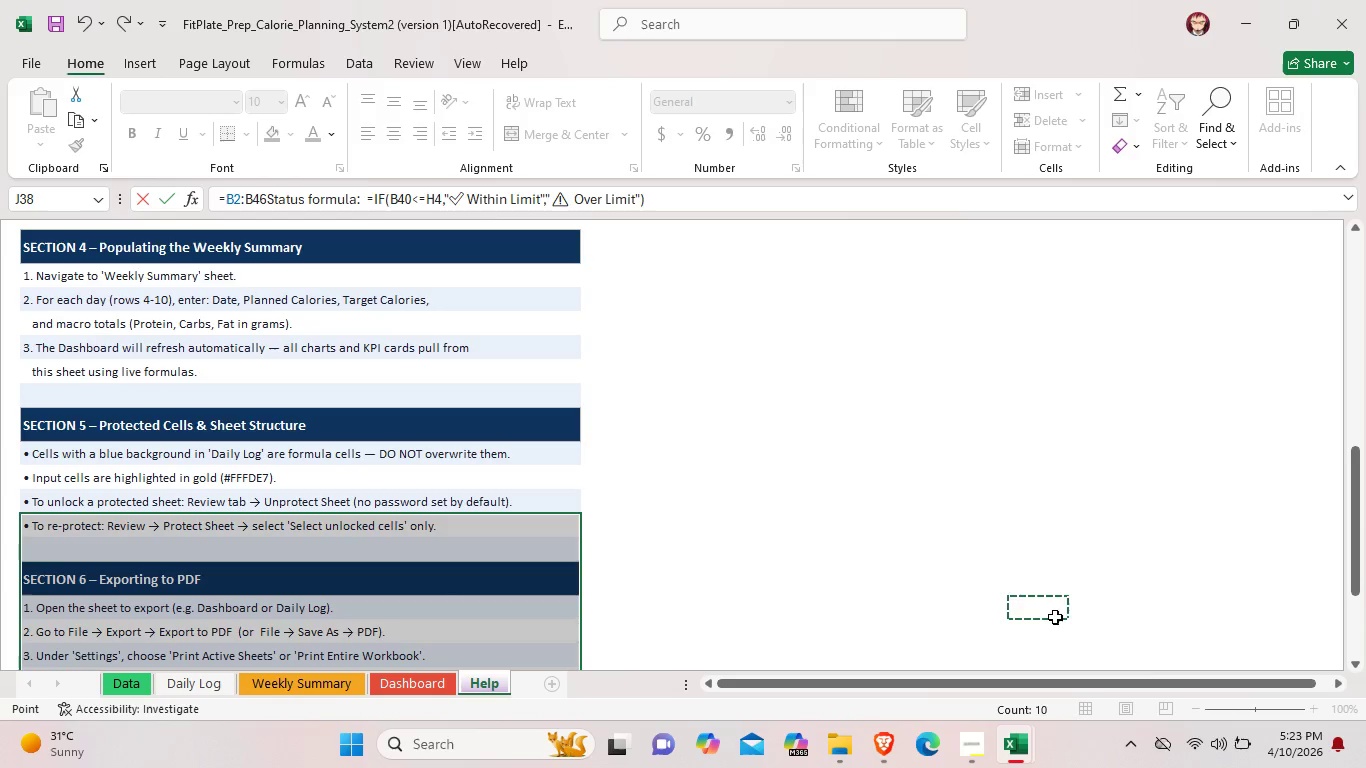 
left_click_drag(start_coordinate=[1048, 617], to_coordinate=[1055, 617])
 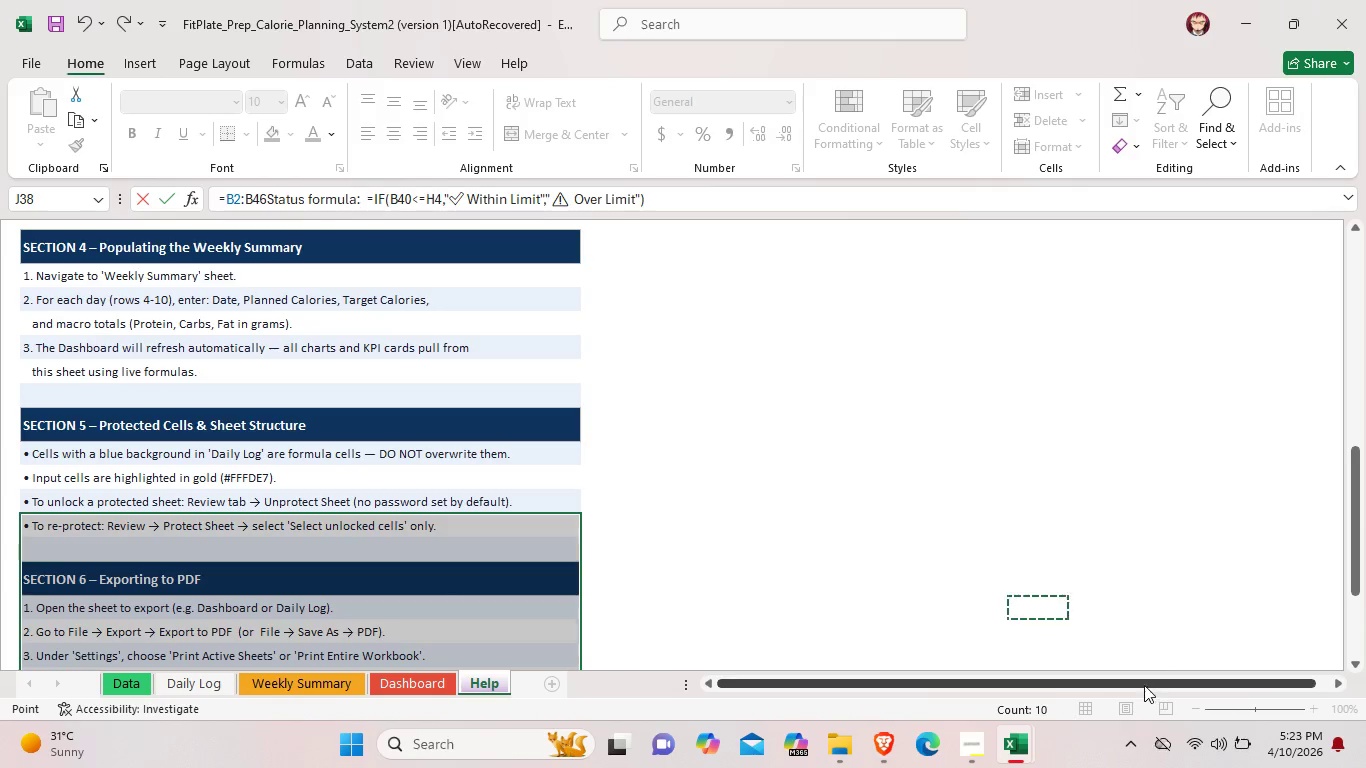 
left_click_drag(start_coordinate=[1148, 686], to_coordinate=[893, 684])
 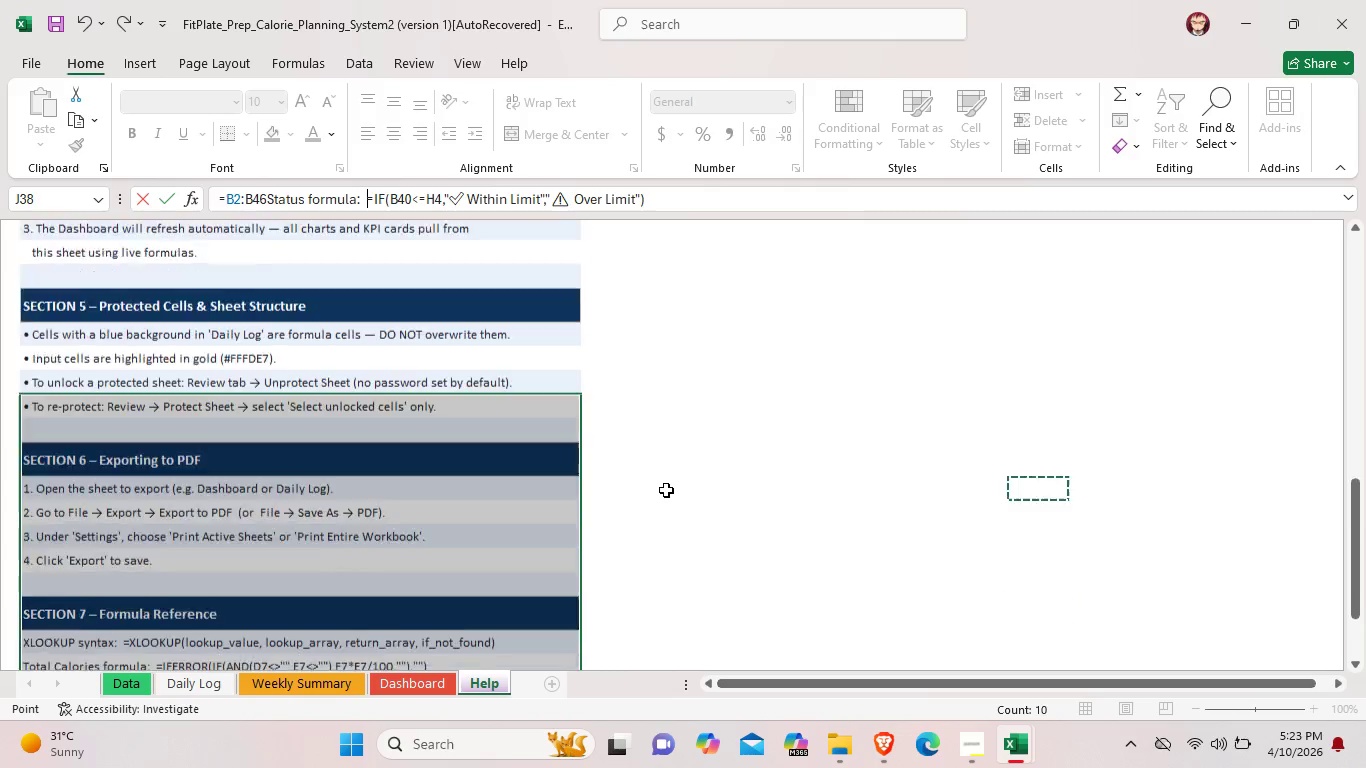 
scroll: coordinate [666, 489], scroll_direction: down, amount: 7.0
 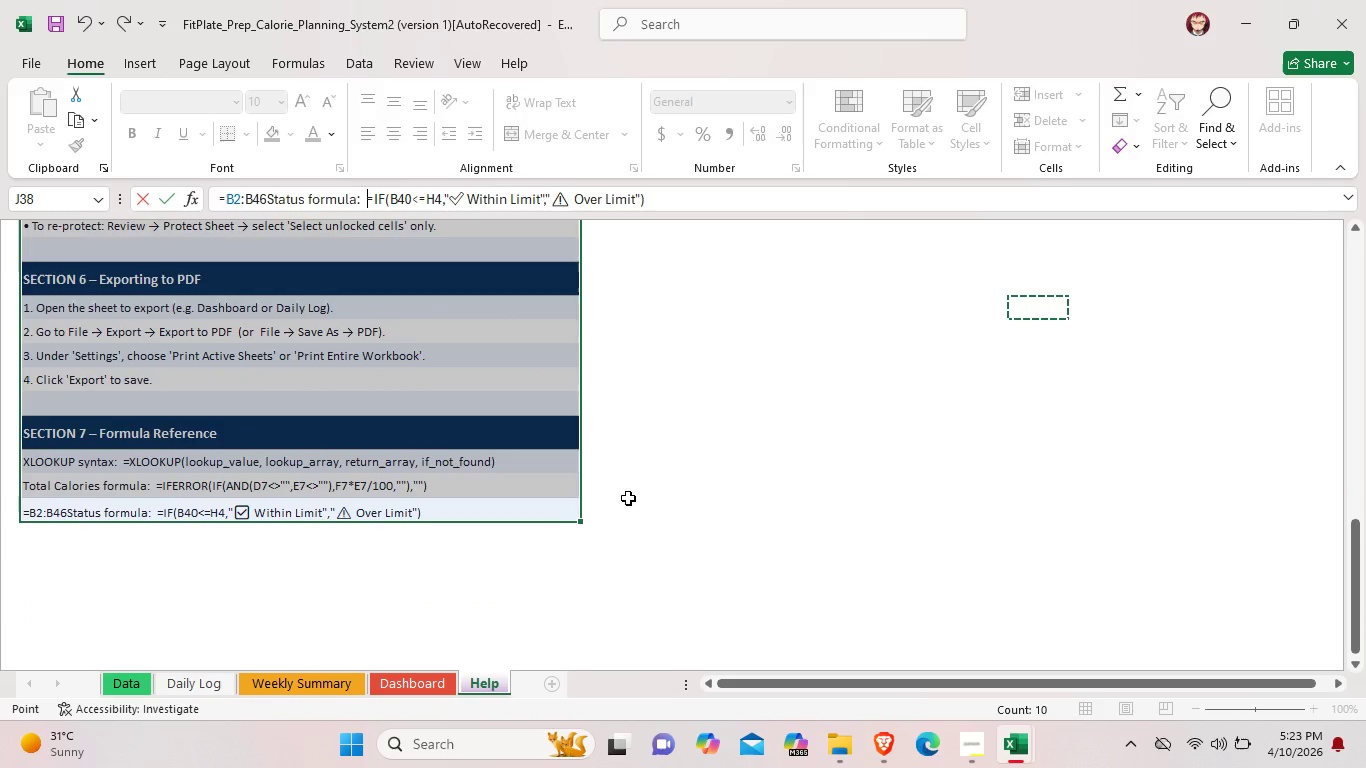 
left_click([537, 586])
 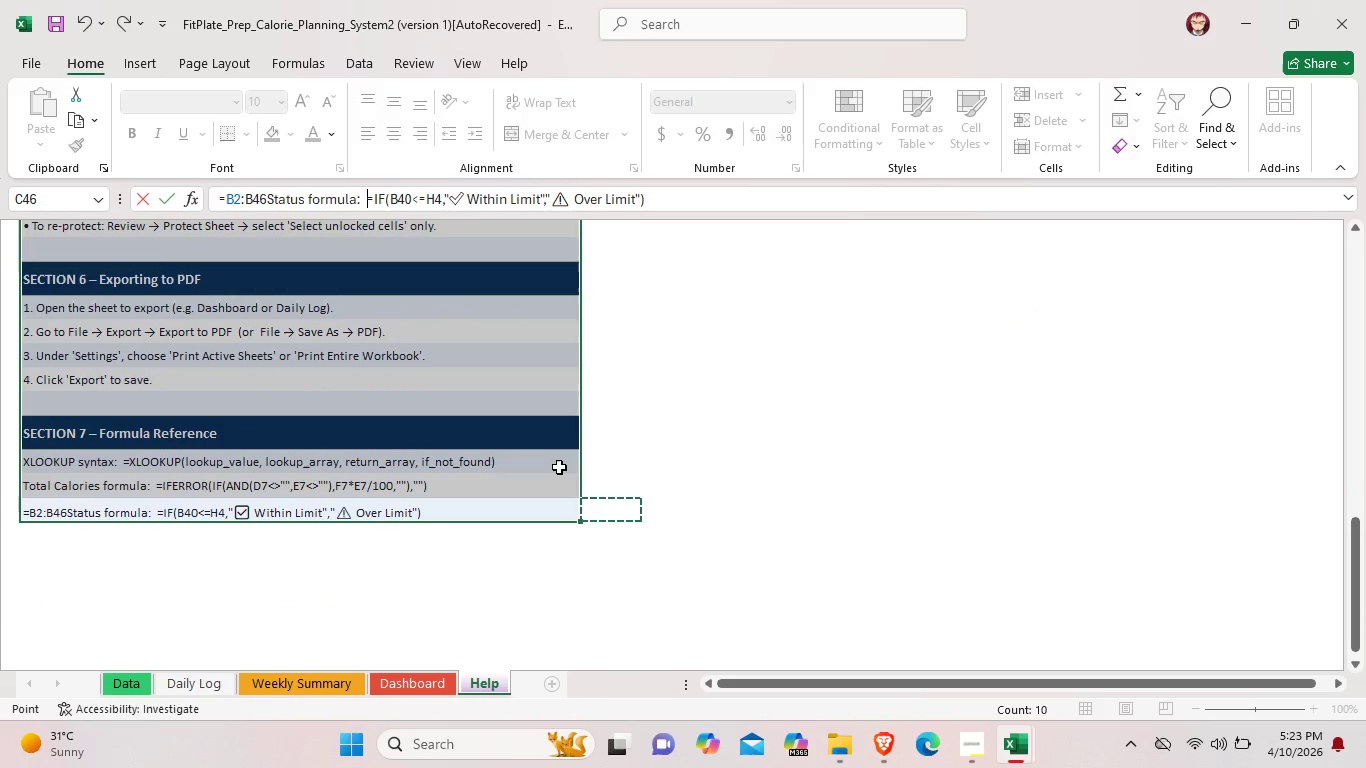 
scroll: coordinate [656, 492], scroll_direction: up, amount: 2.0
 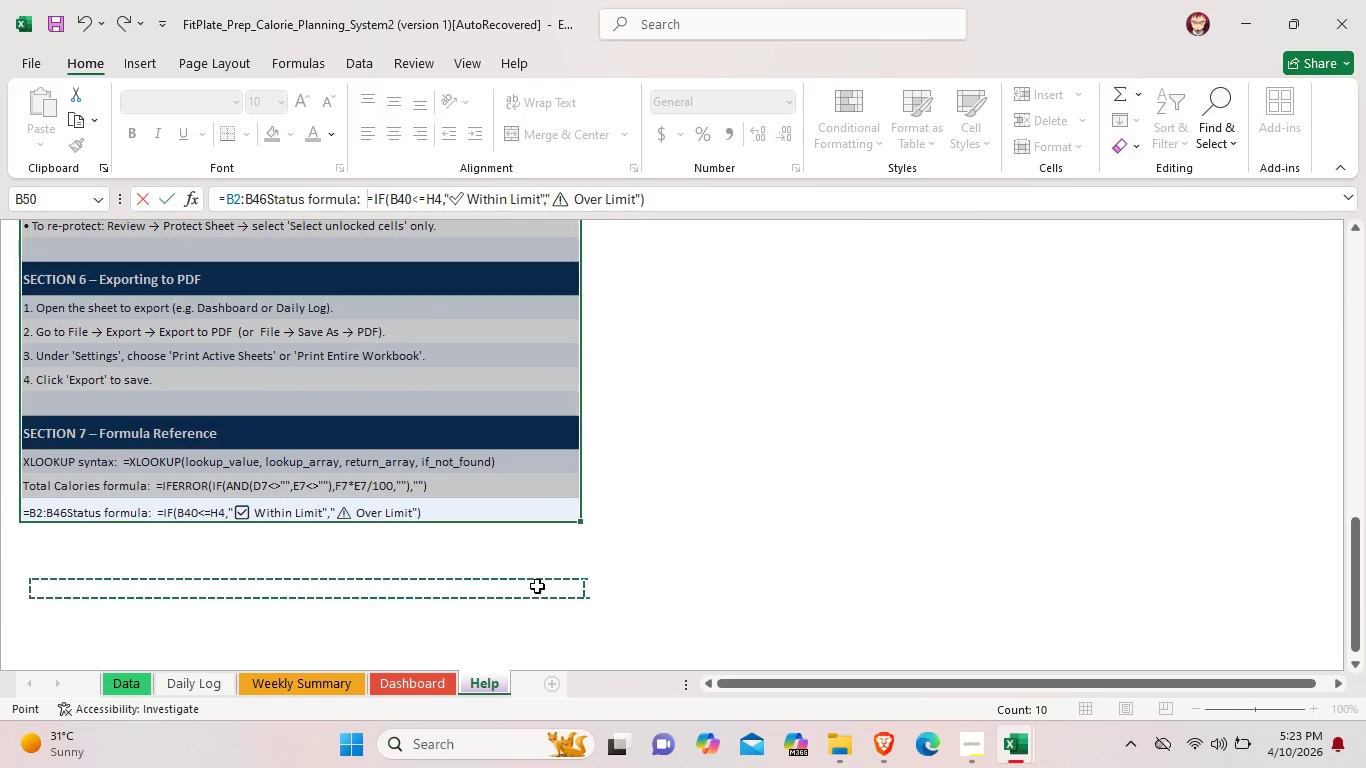 
double_click([559, 467])
 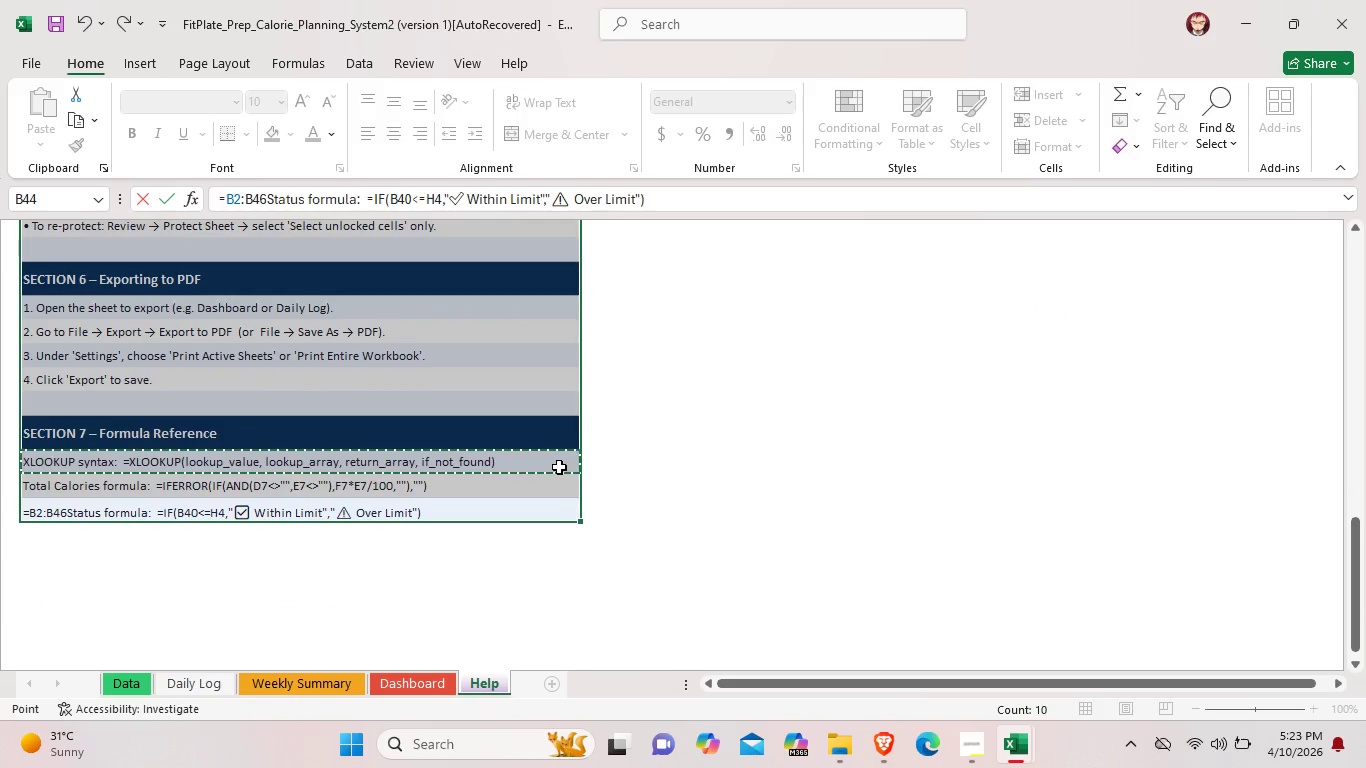 
triple_click([559, 467])
 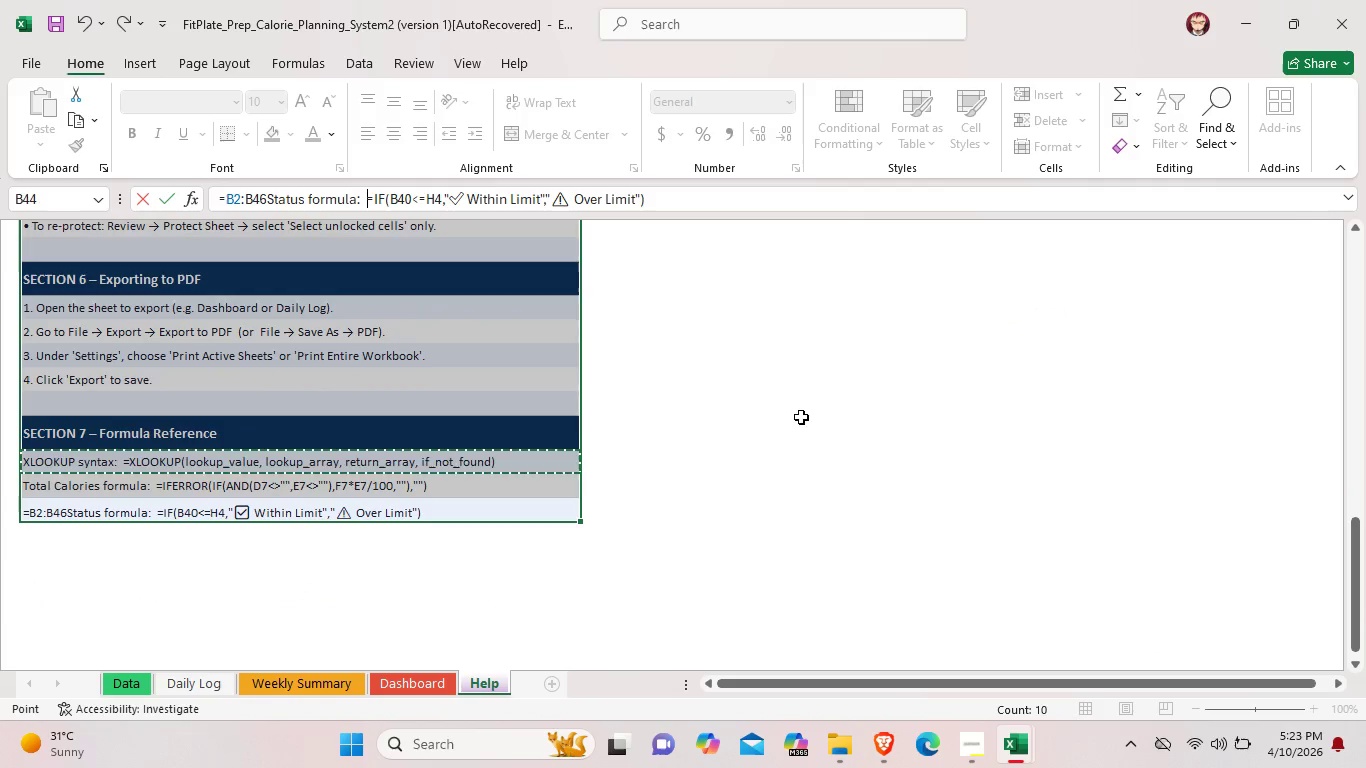 
left_click([801, 417])
 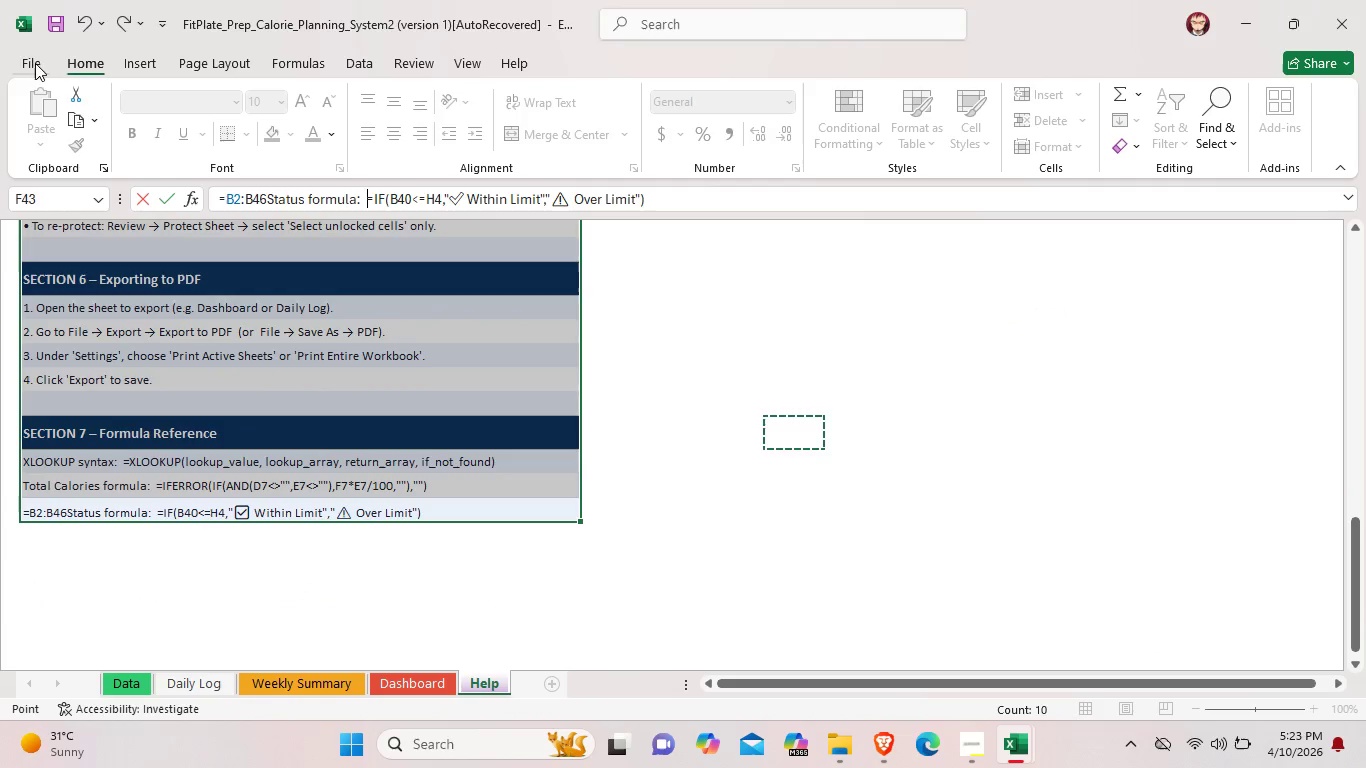 
left_click([35, 63])
 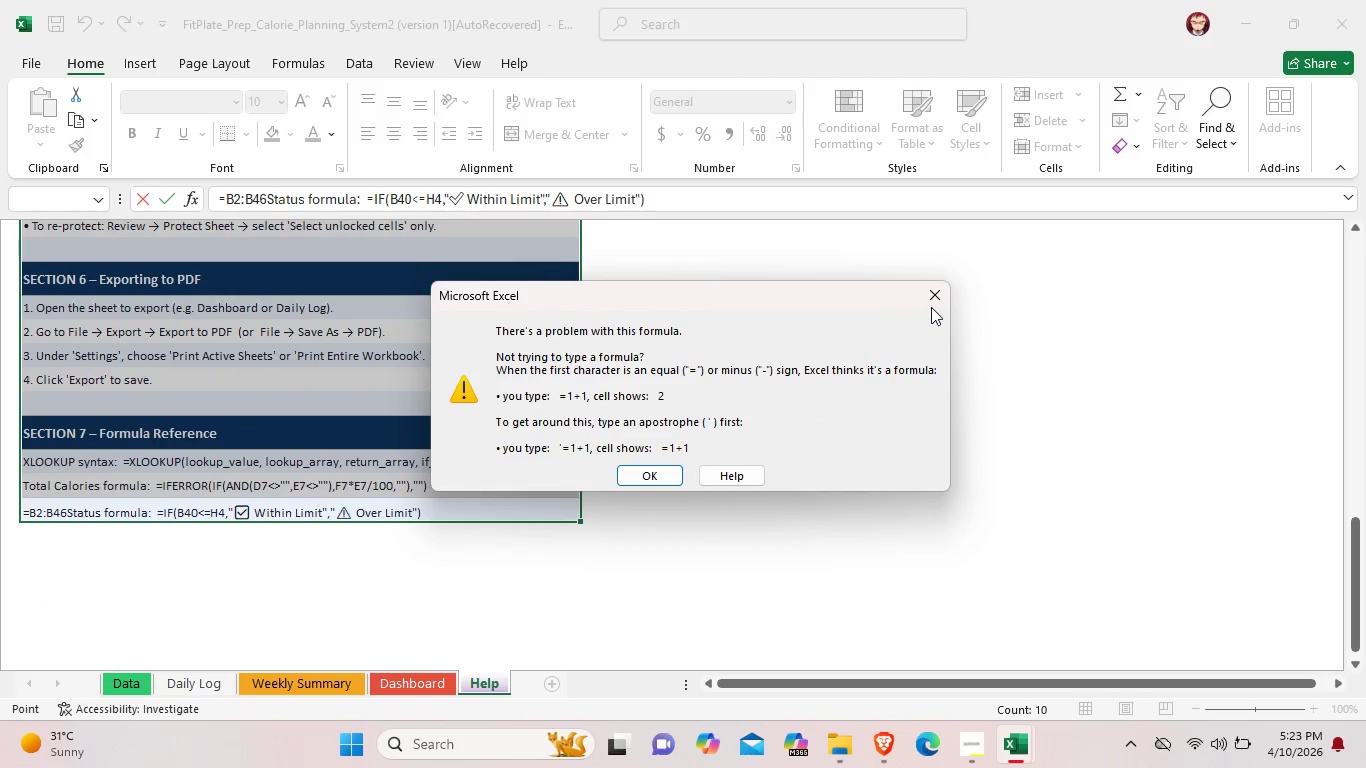 
left_click([932, 294])
 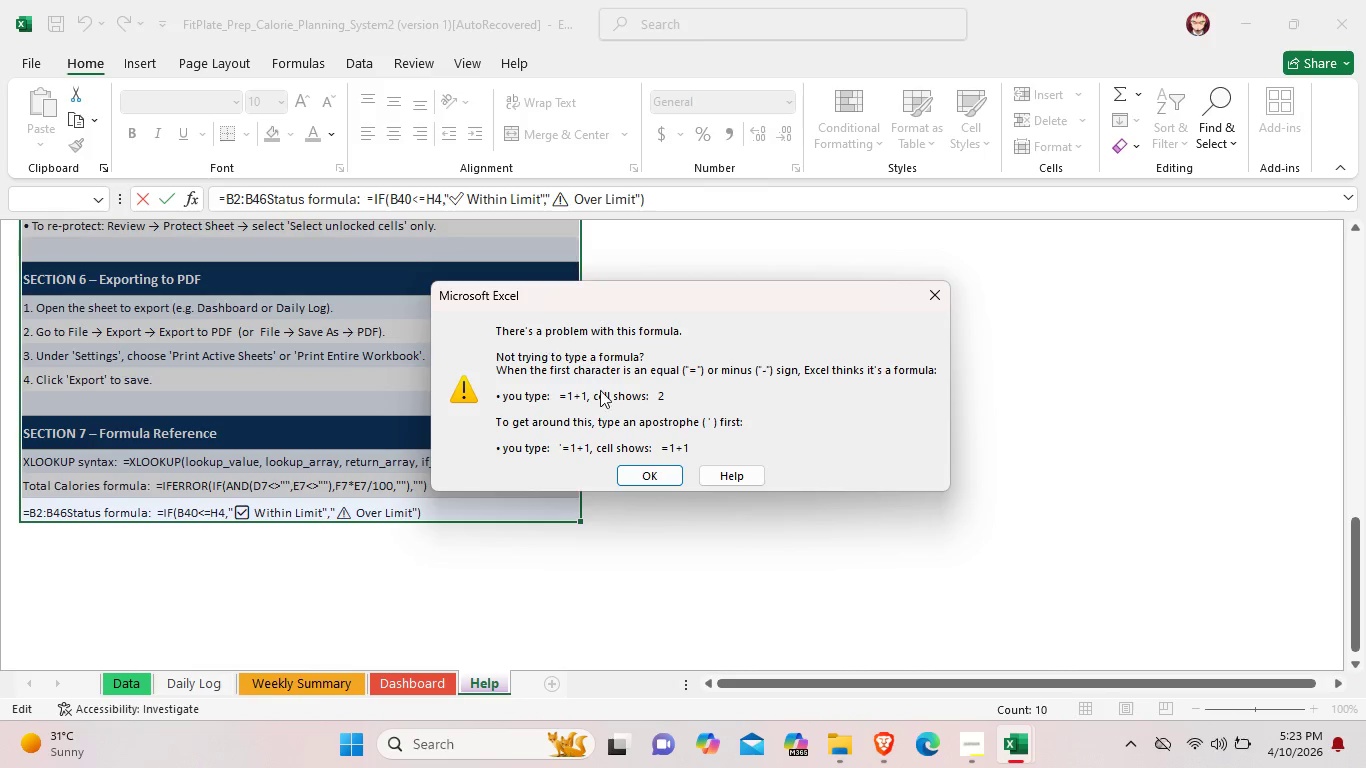 
left_click([658, 472])
 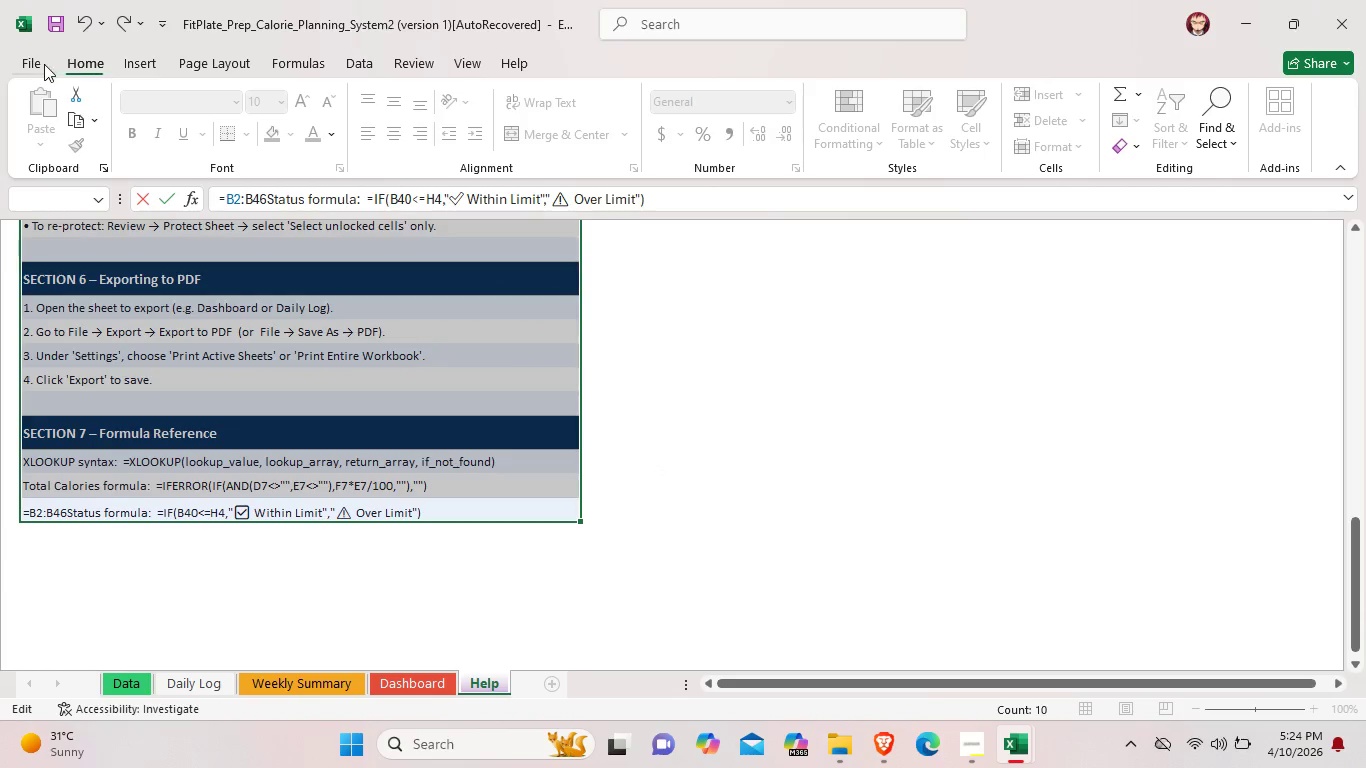 
left_click([39, 64])
 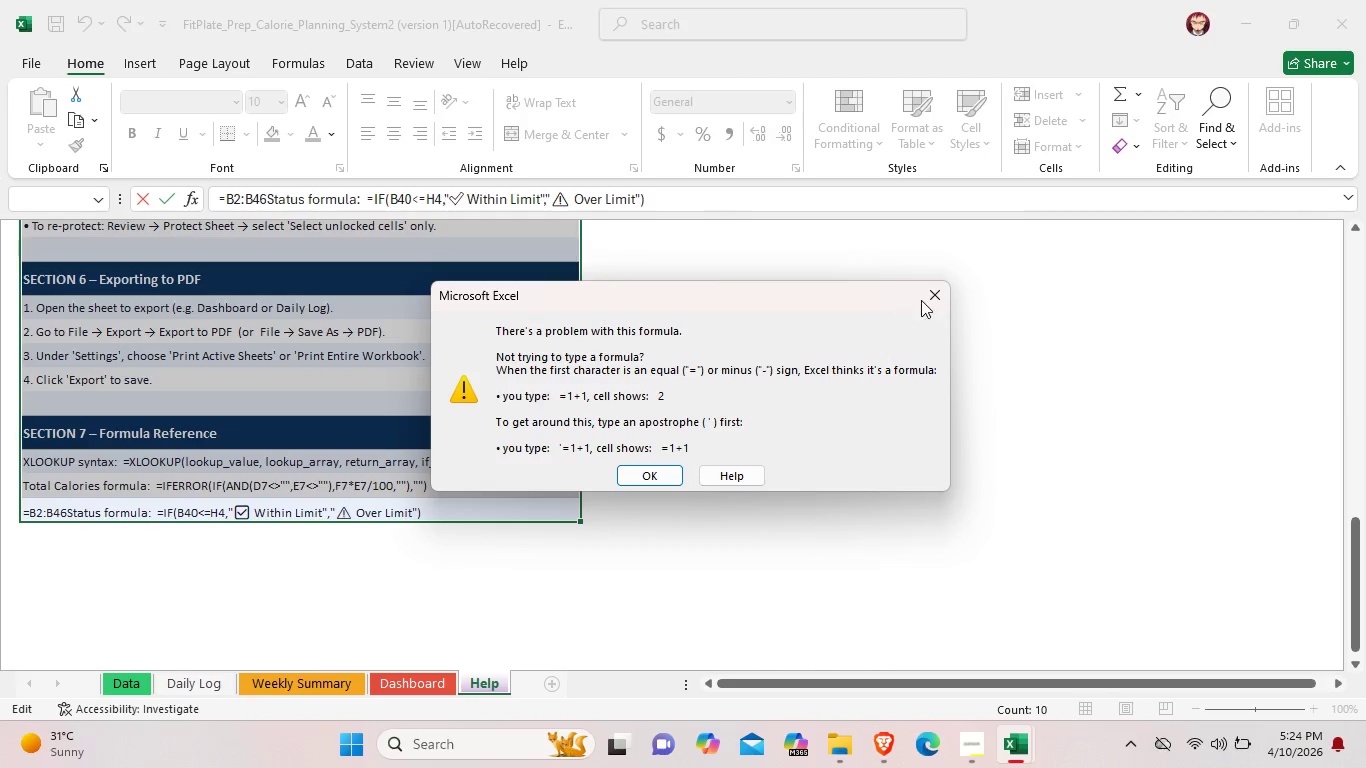 
left_click([929, 298])
 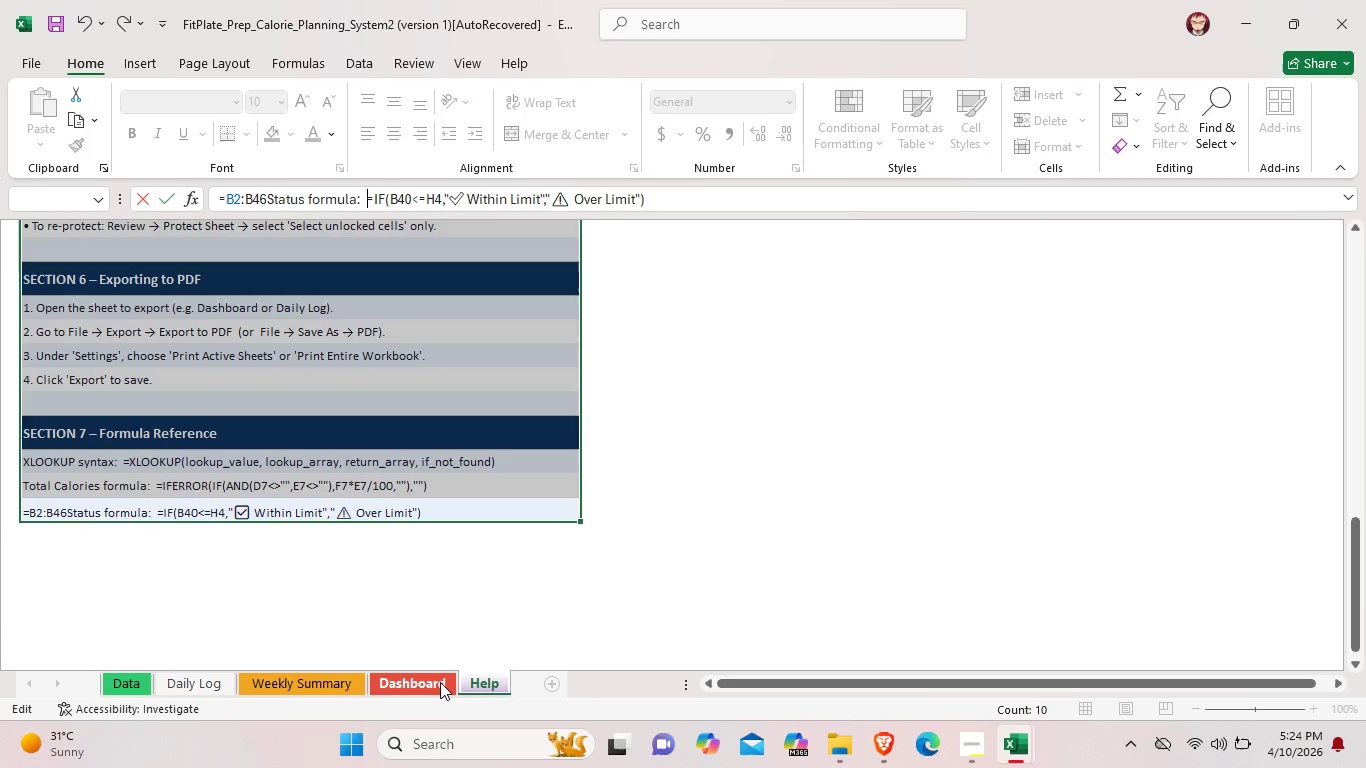 
left_click([439, 682])
 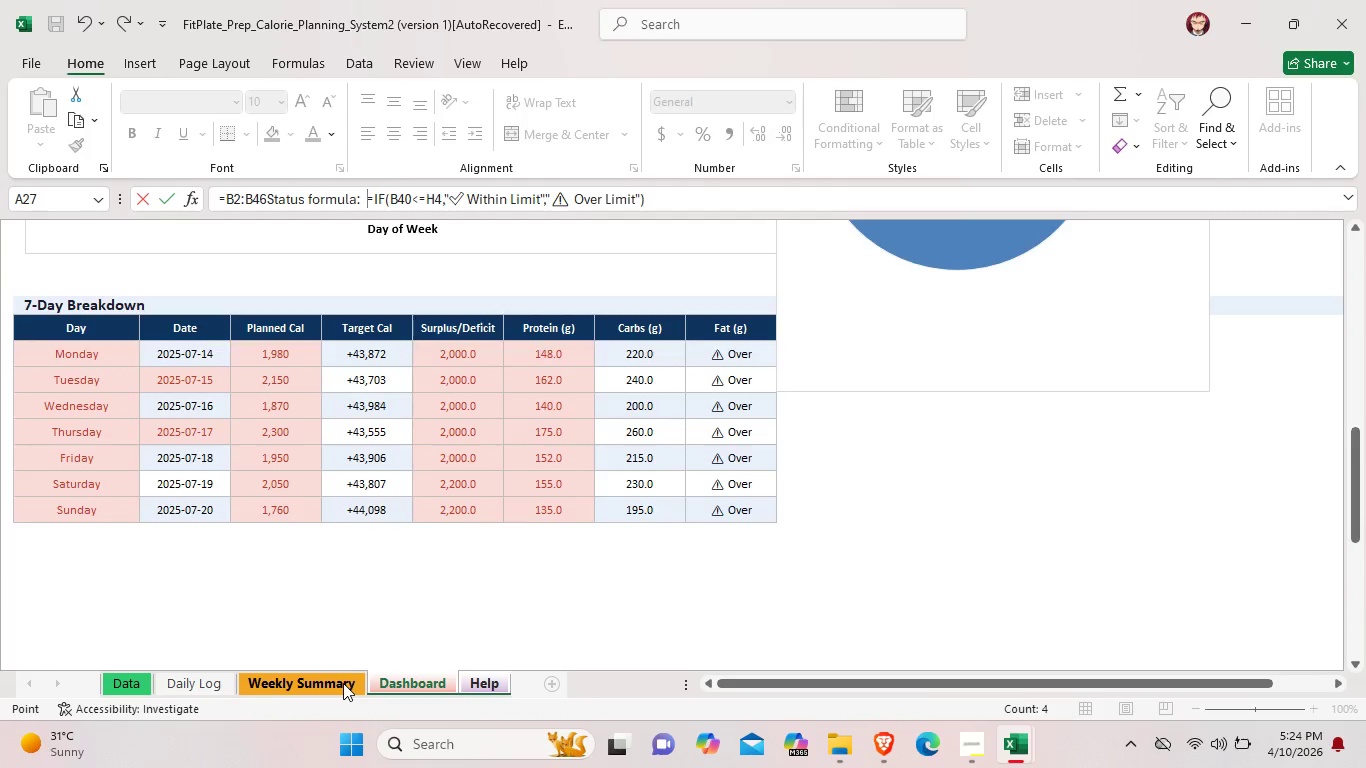 
left_click([343, 683])
 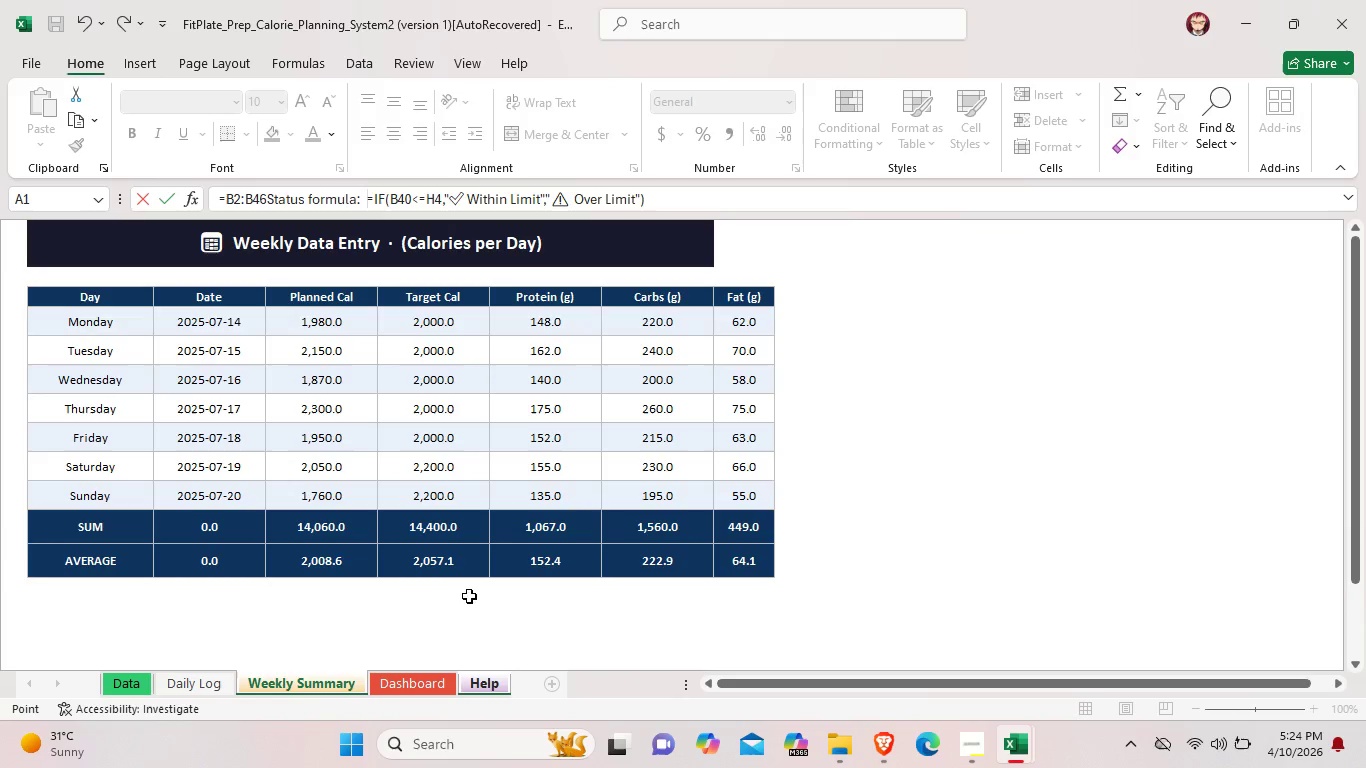 
scroll: coordinate [471, 638], scroll_direction: down, amount: 2.0
 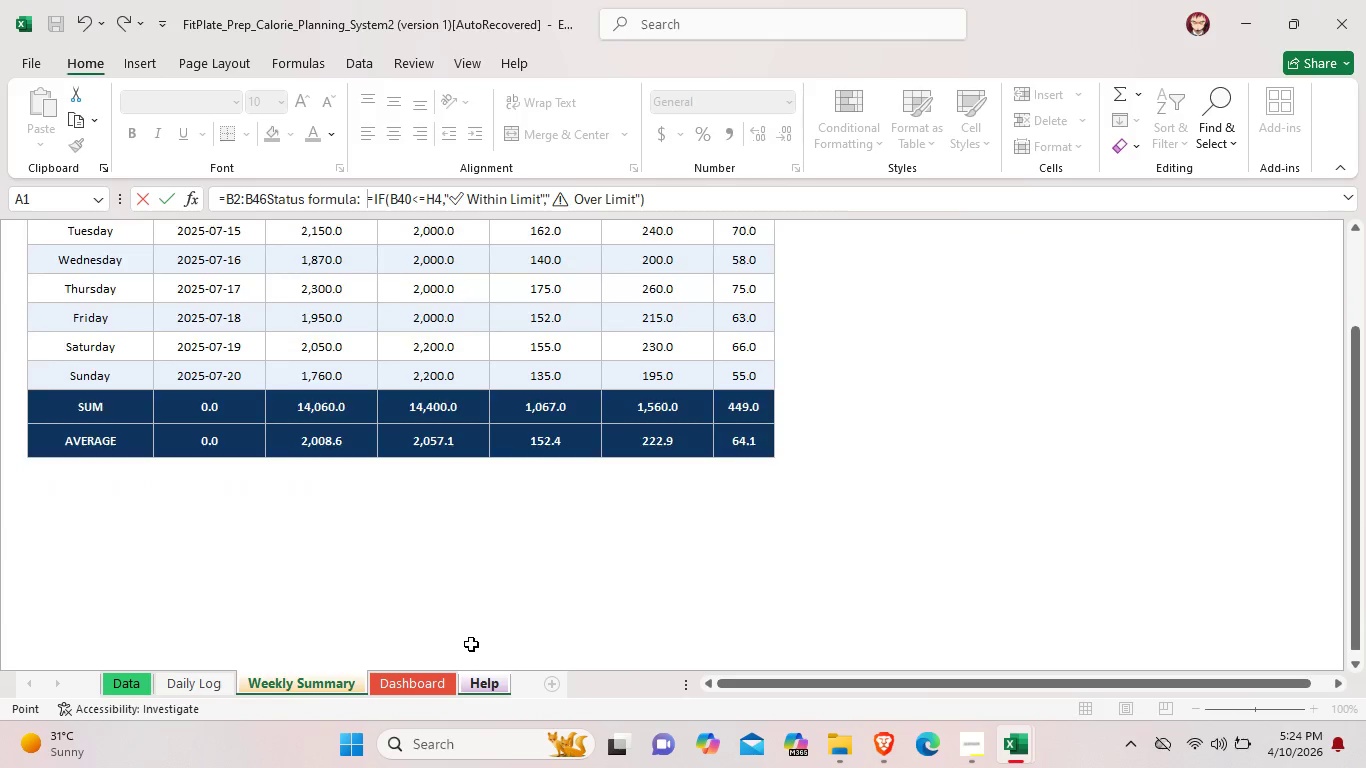 
scroll: coordinate [465, 644], scroll_direction: none, amount: 0.0
 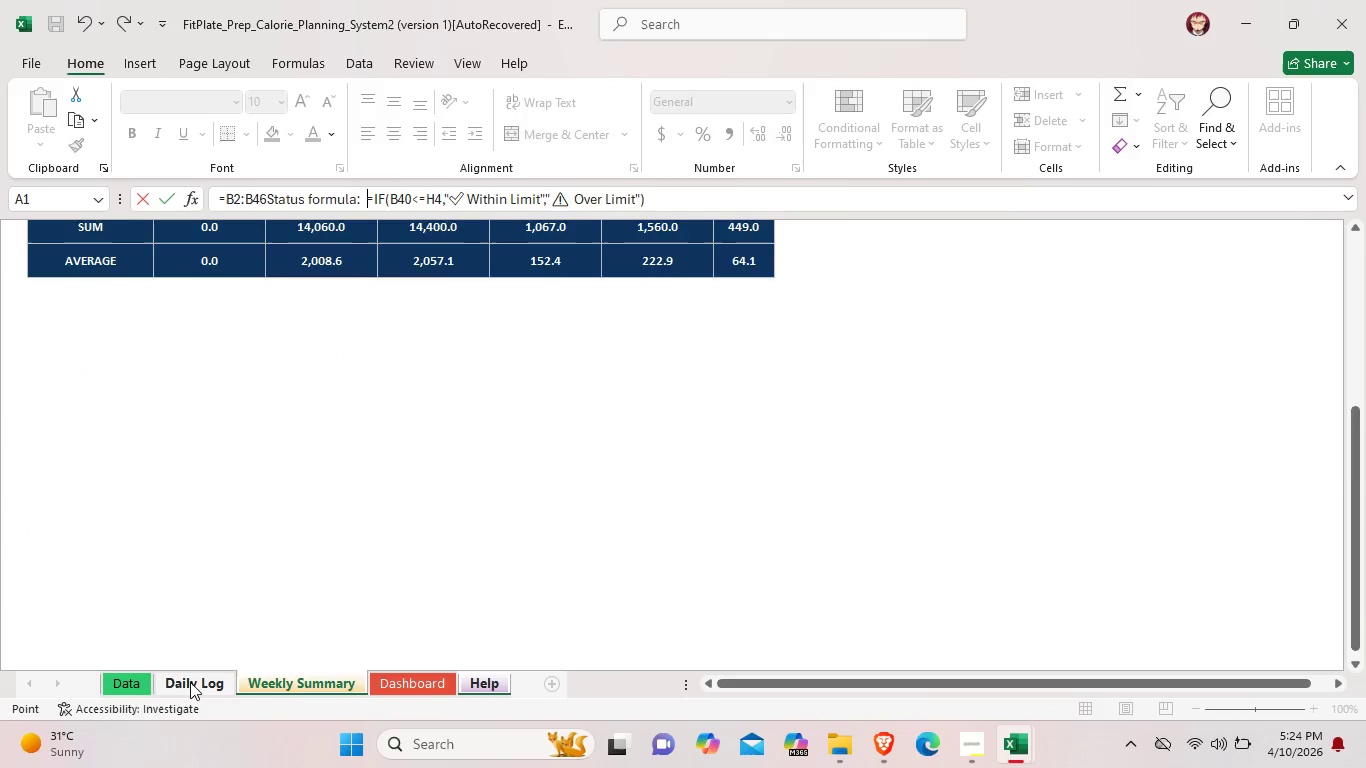 
left_click([190, 682])
 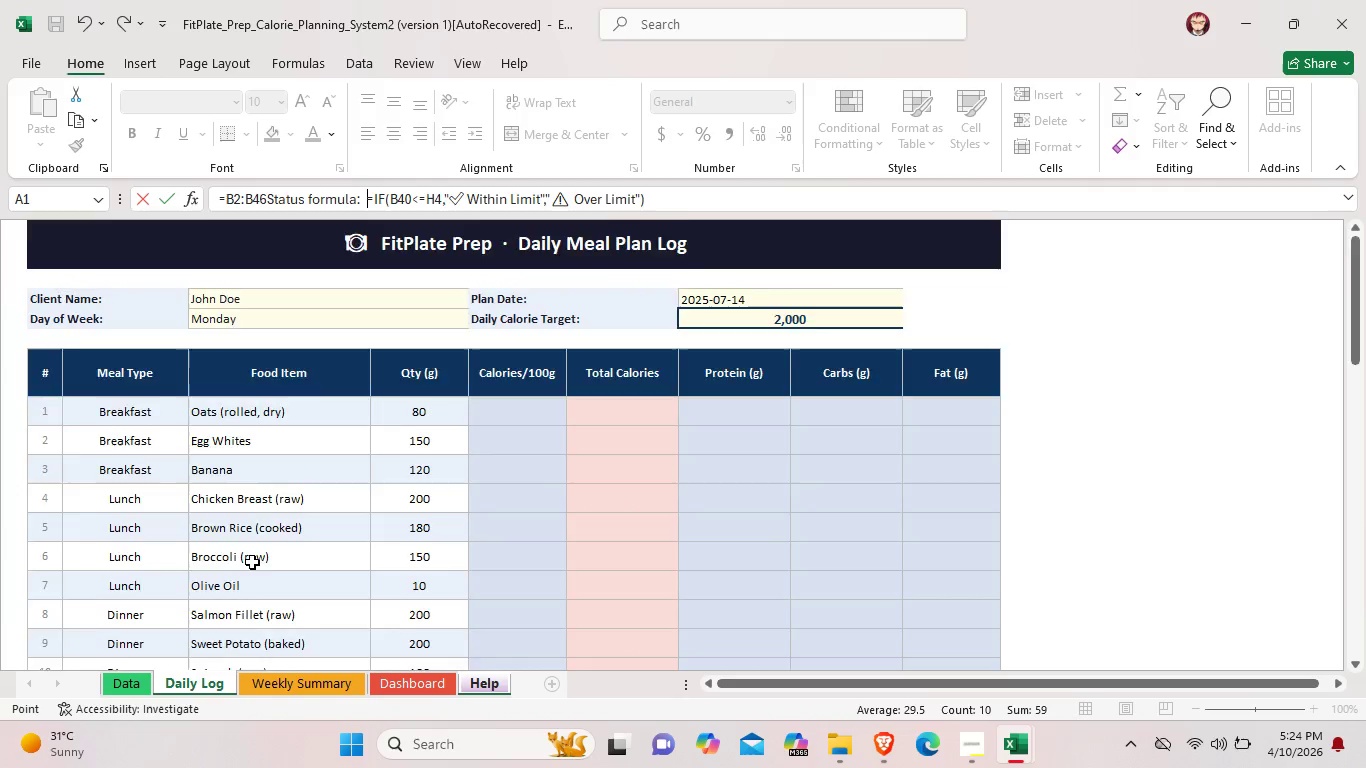 
scroll: coordinate [196, 604], scroll_direction: down, amount: 5.0
 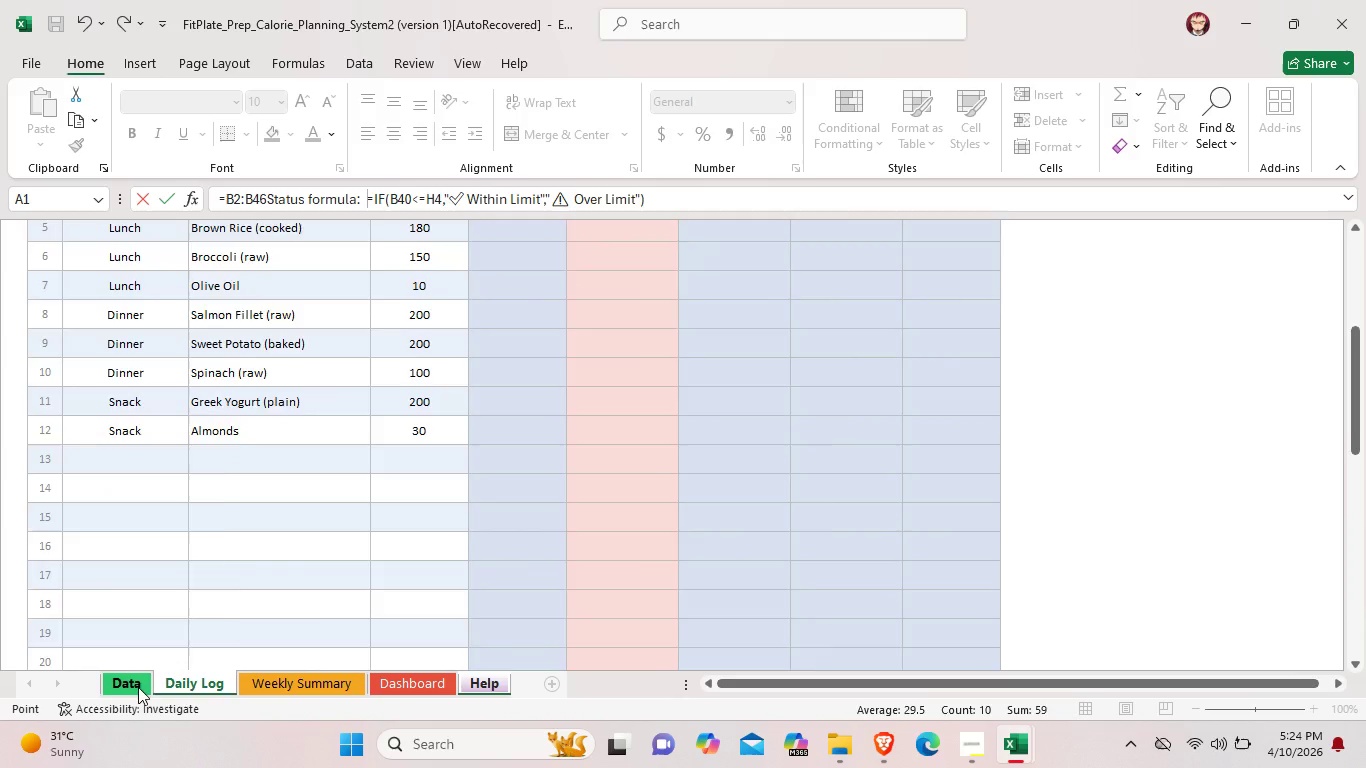 
left_click([138, 687])
 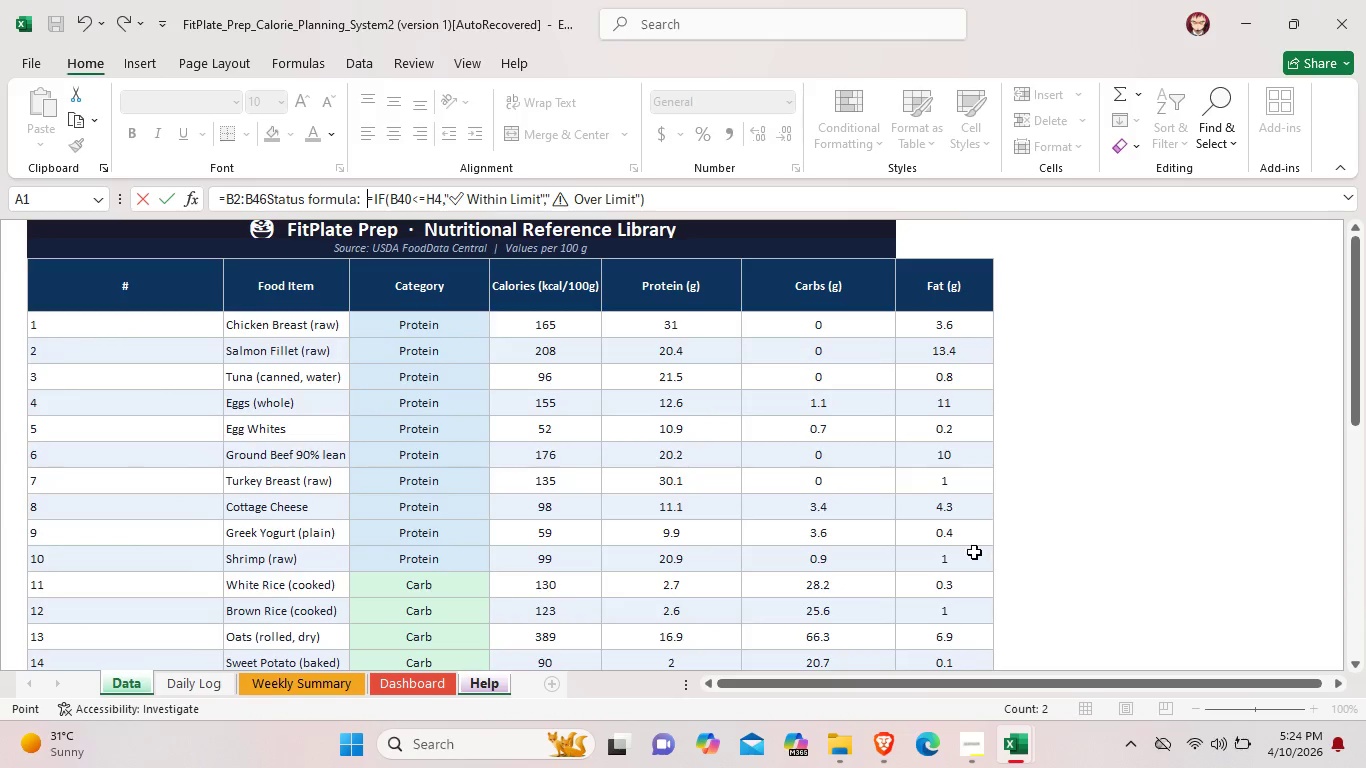 
scroll: coordinate [974, 555], scroll_direction: up, amount: 3.0
 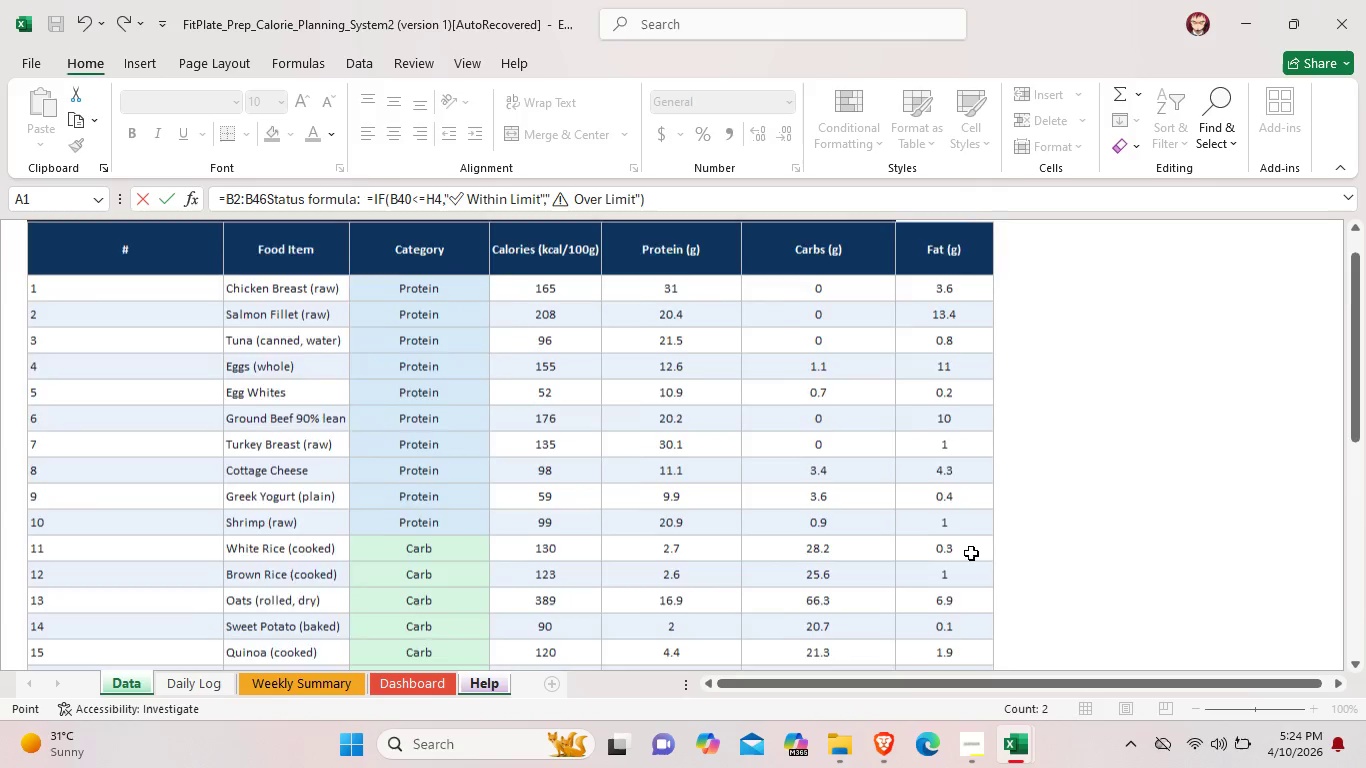 
scroll: coordinate [971, 553], scroll_direction: down, amount: 3.0
 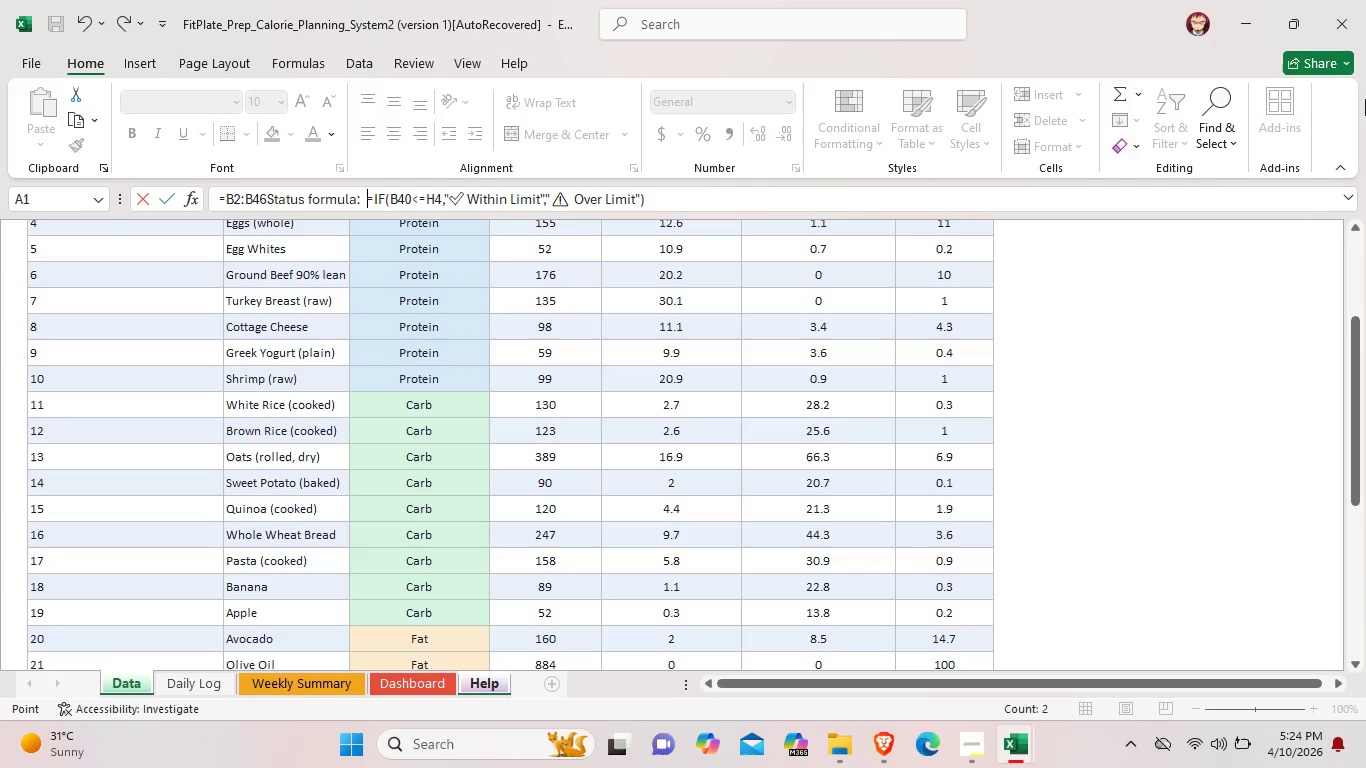 
left_click([1336, 53])
 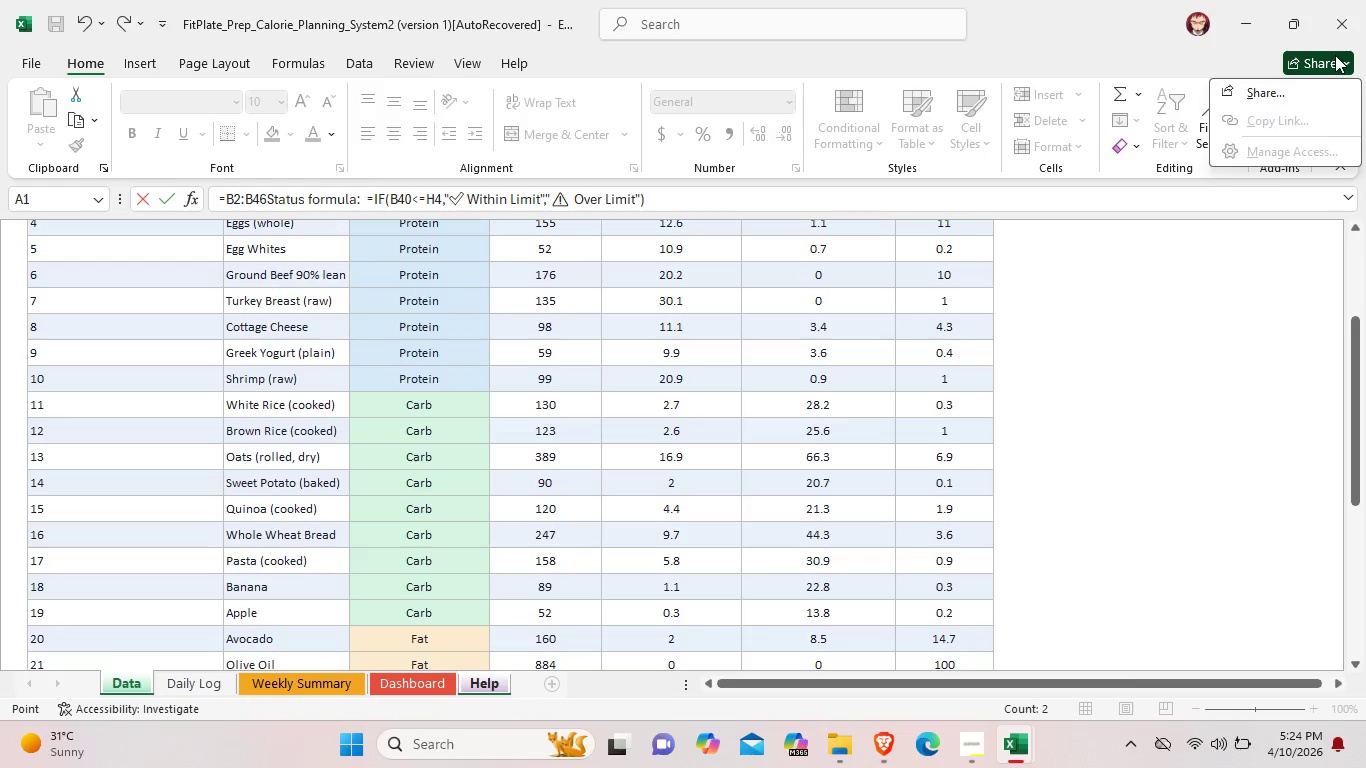 
left_click([1335, 55])
 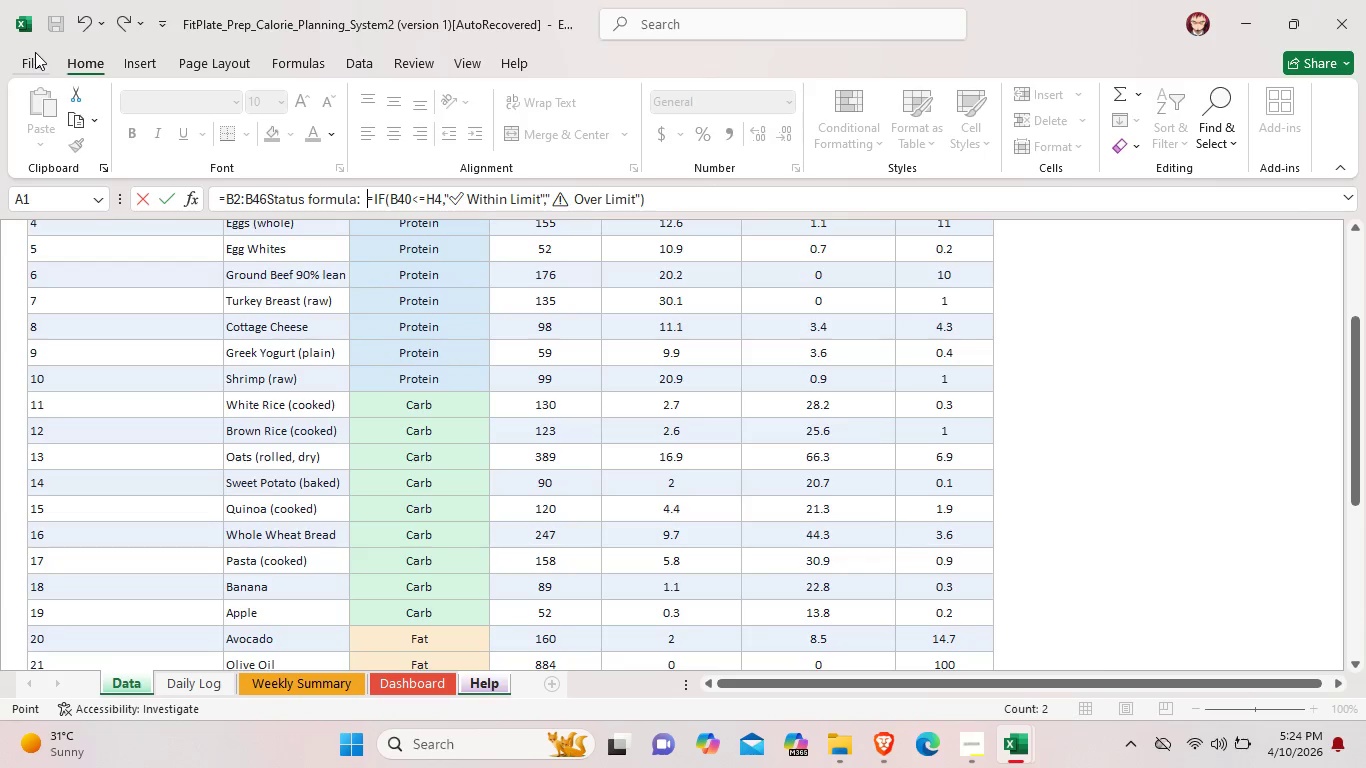 
left_click([35, 52])
 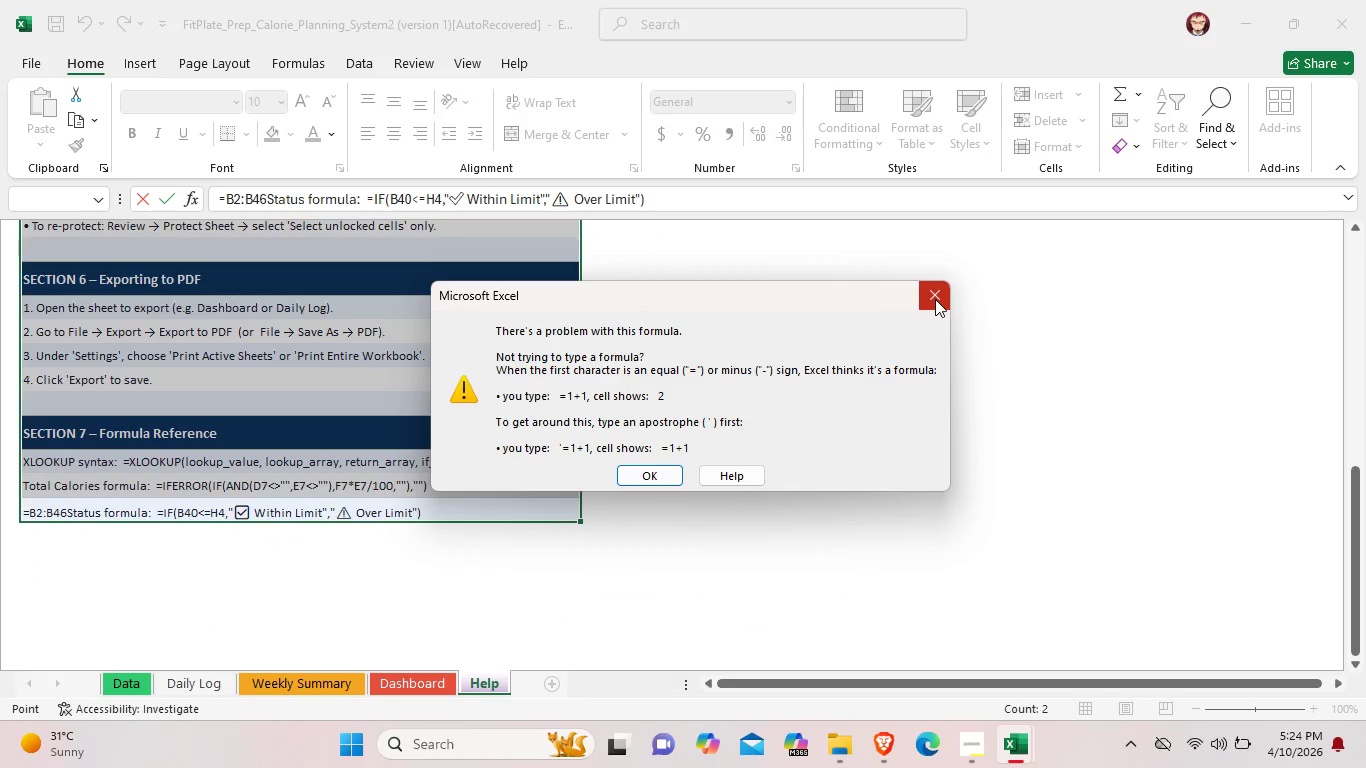 
left_click([935, 299])
 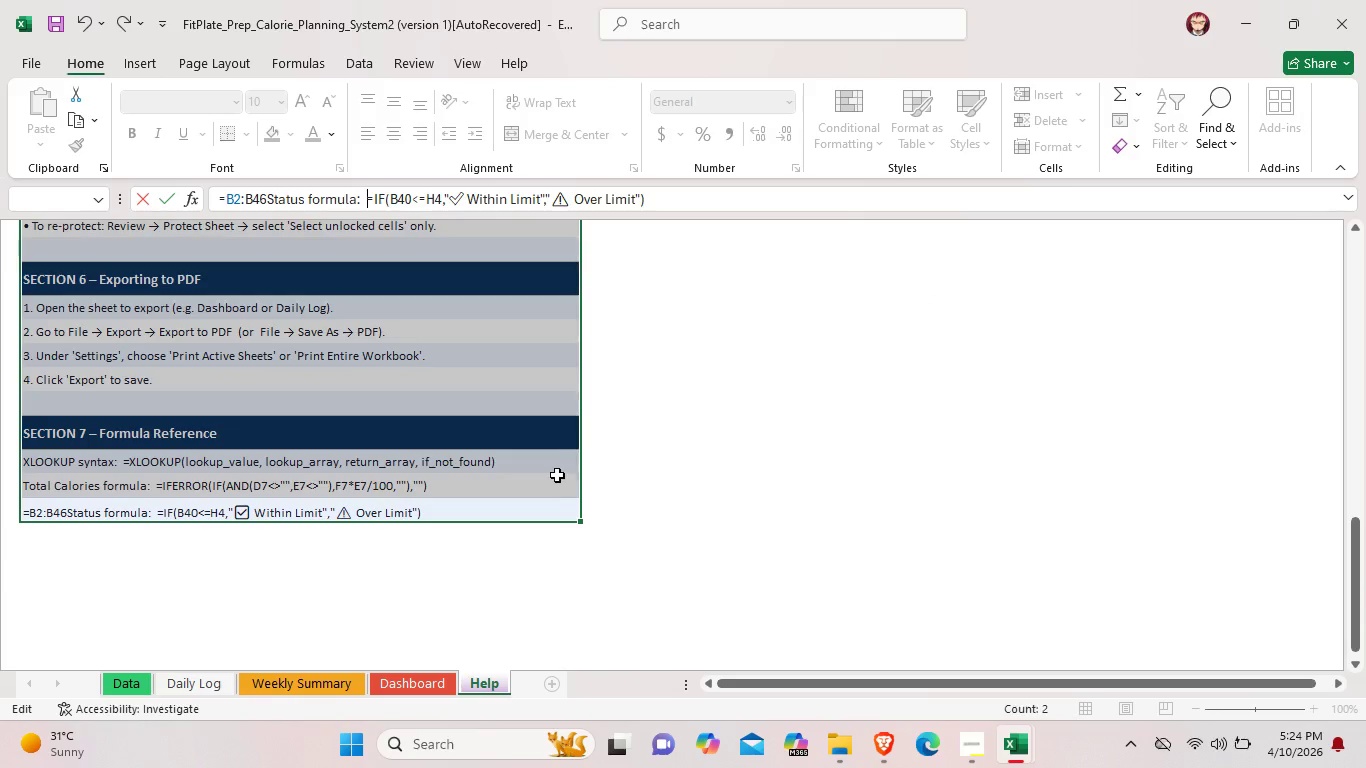 
double_click([557, 475])
 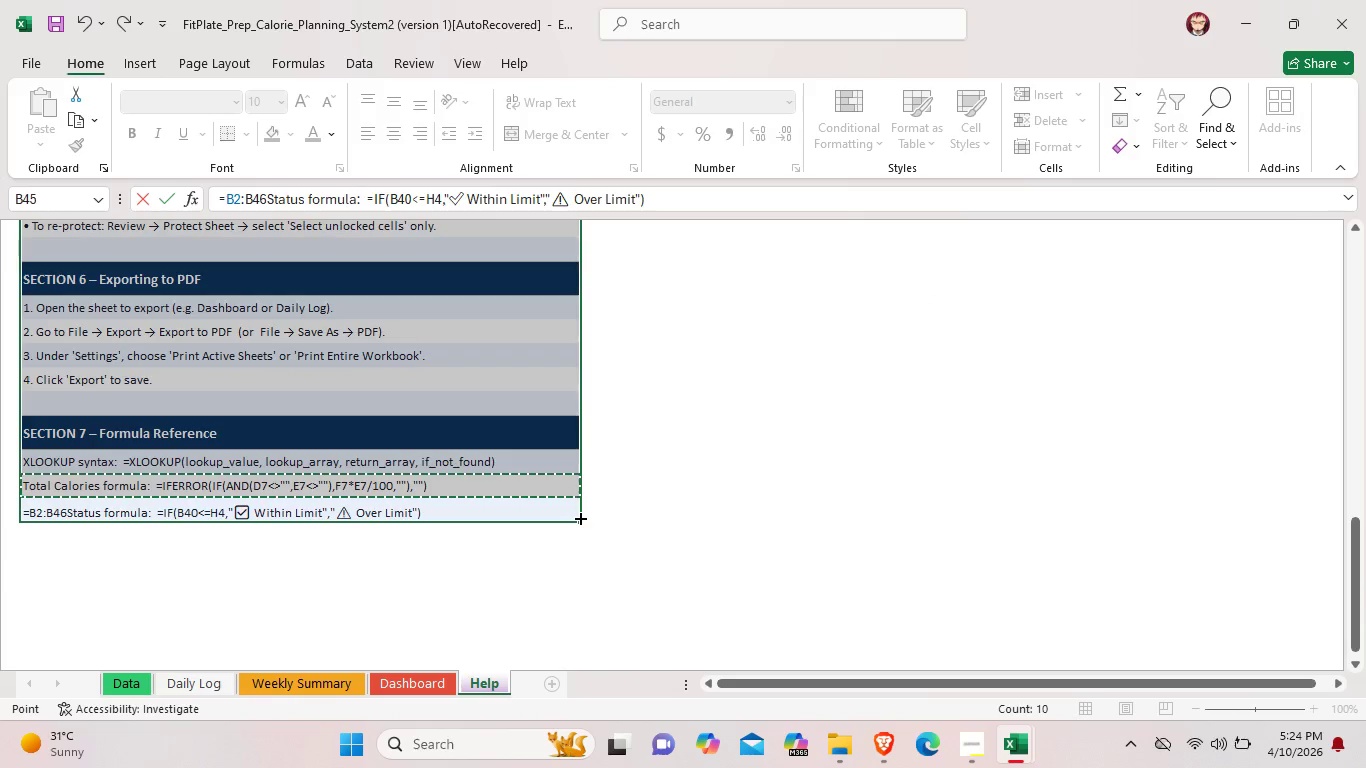 
triple_click([579, 517])
 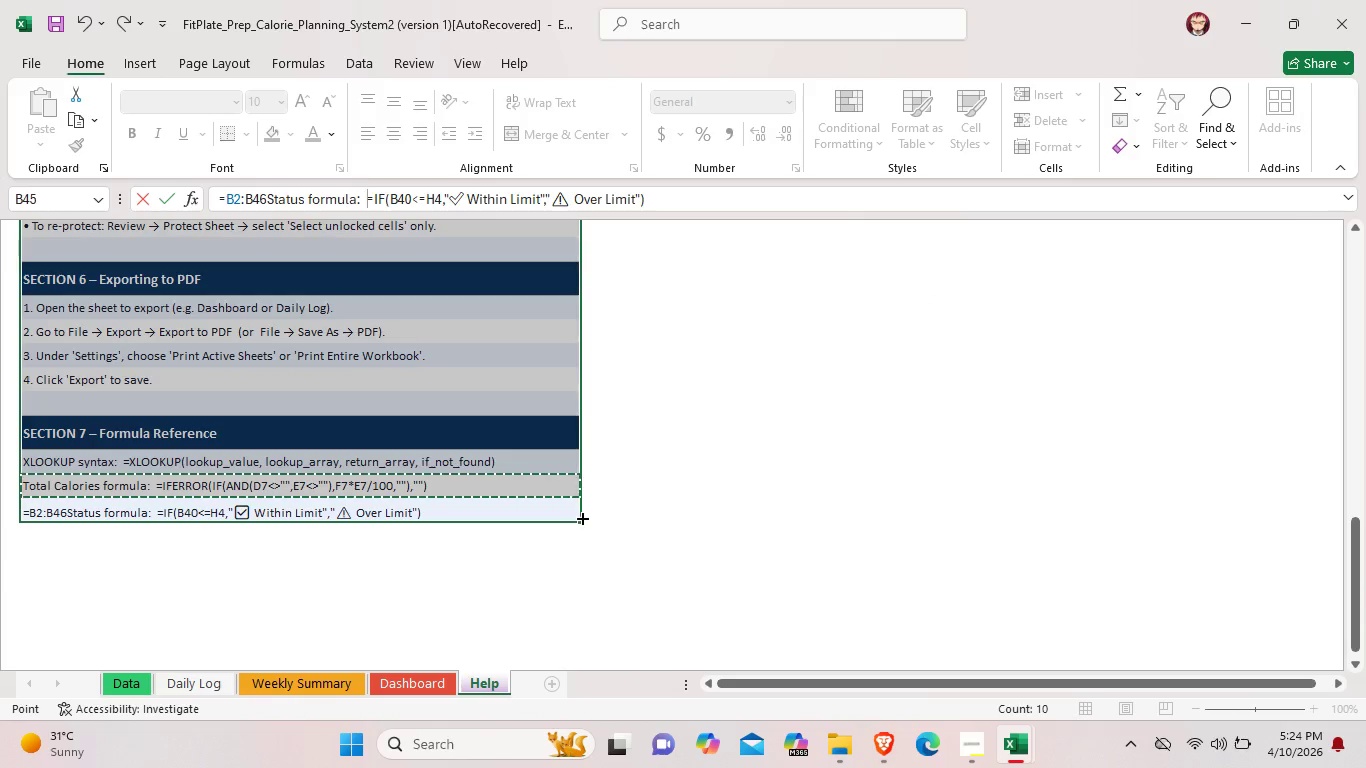 
triple_click([579, 517])
 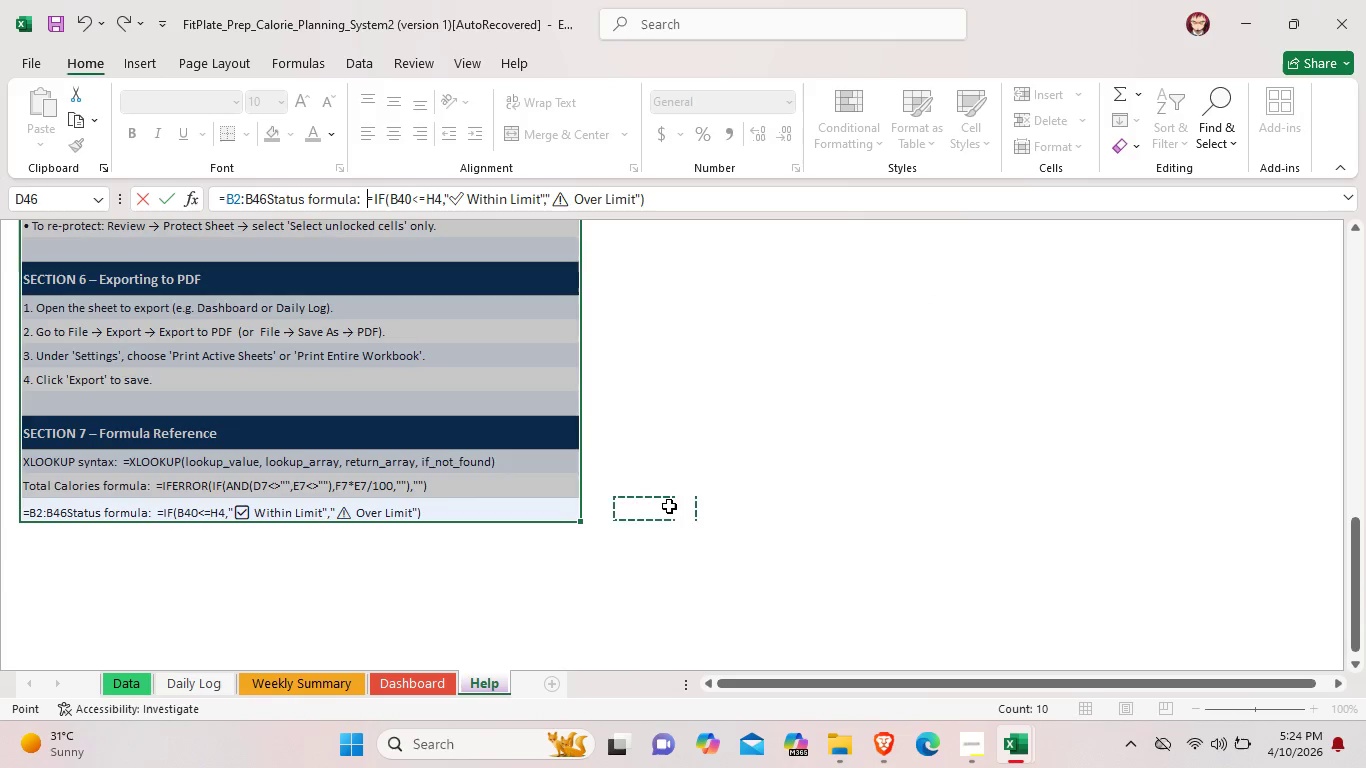 
triple_click([669, 506])
 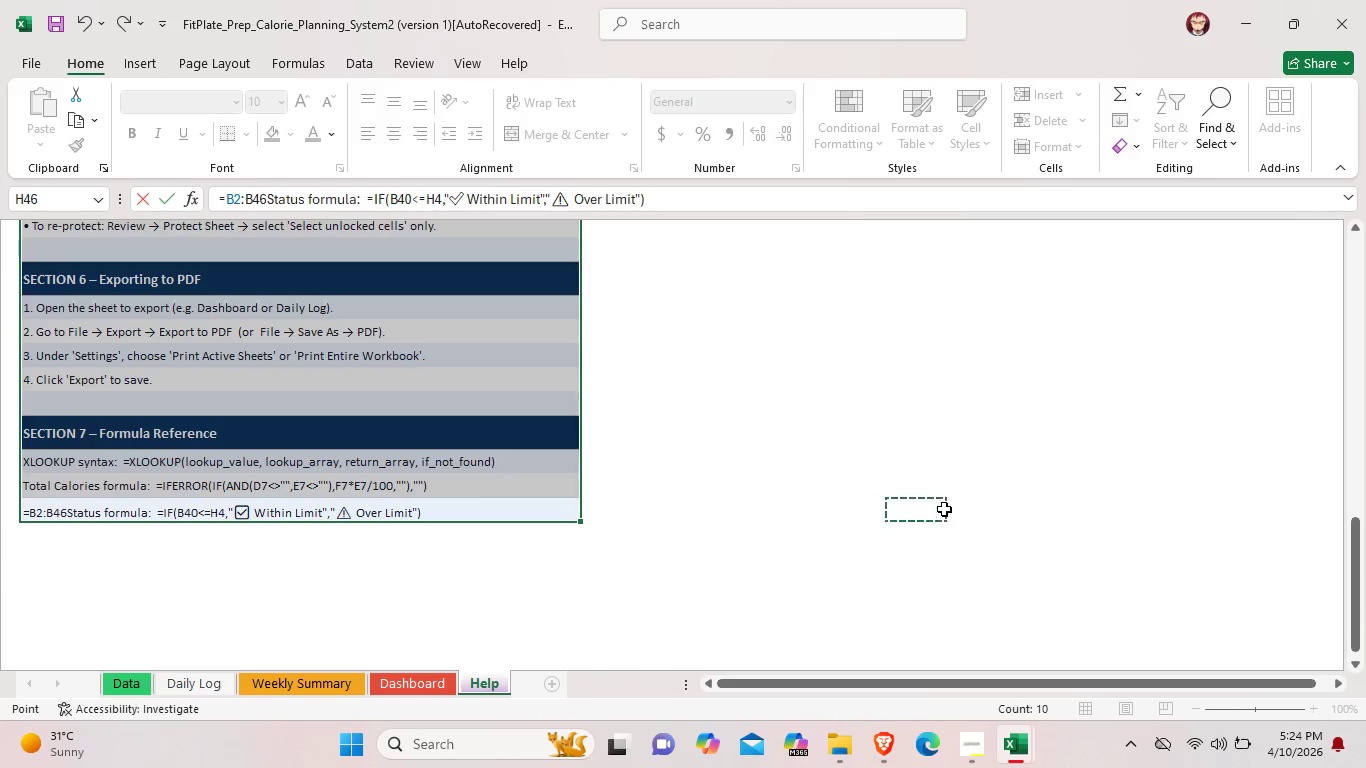 
triple_click([944, 509])
 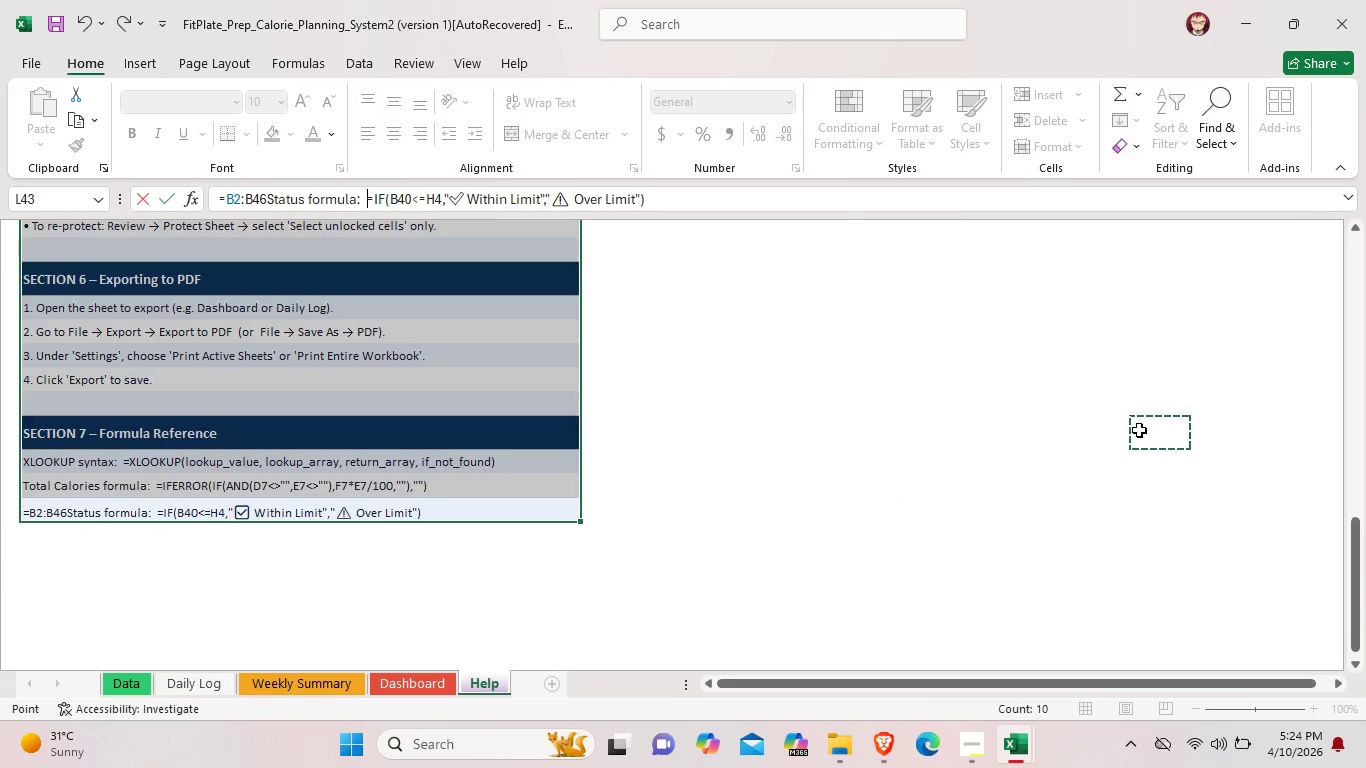 
triple_click([1139, 430])
 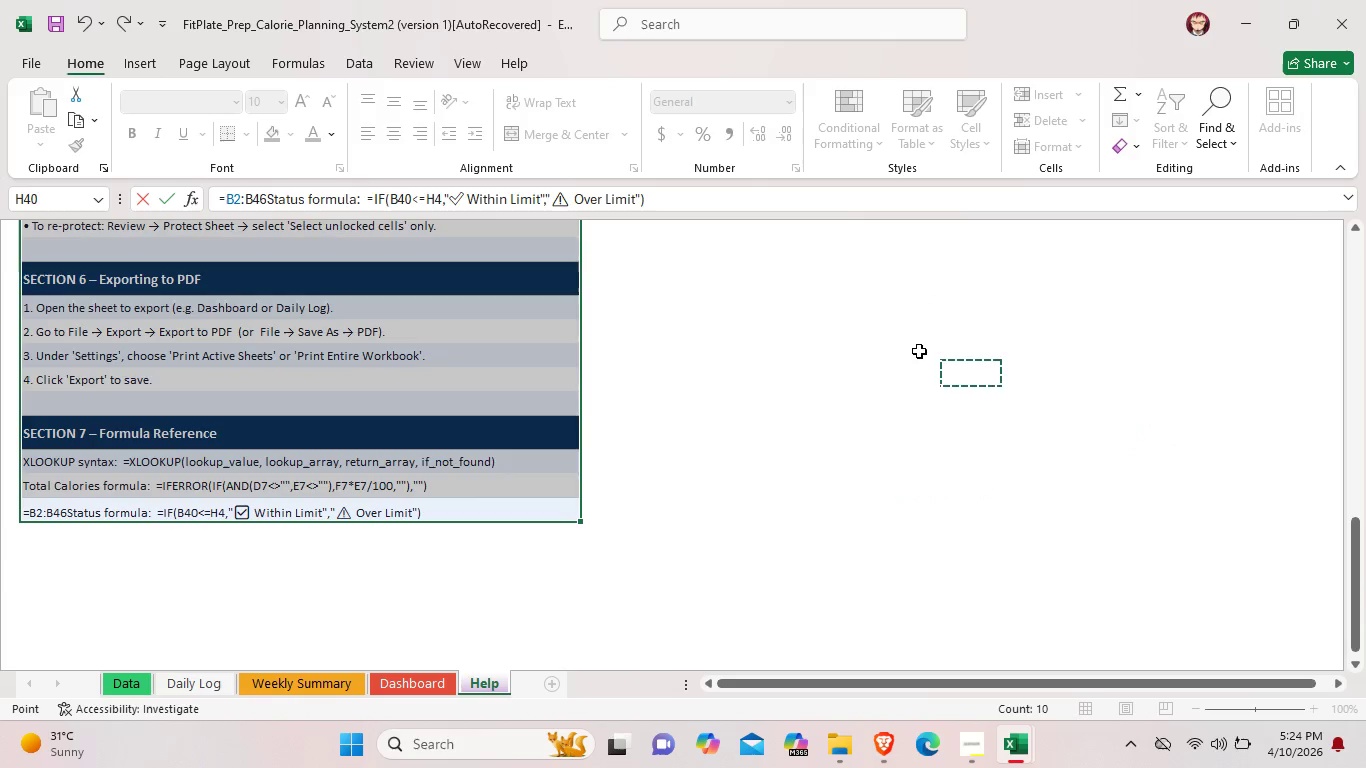 
triple_click([919, 351])
 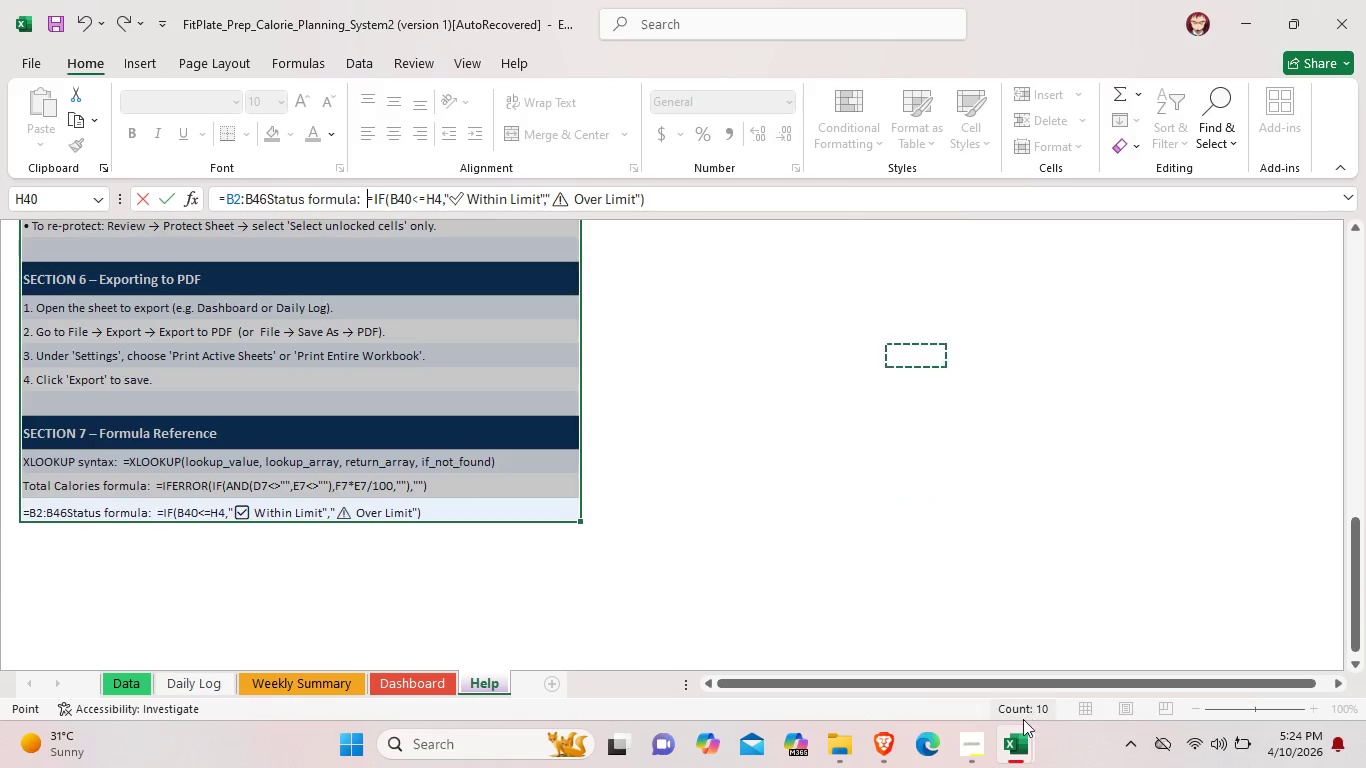 
left_click([969, 741])